 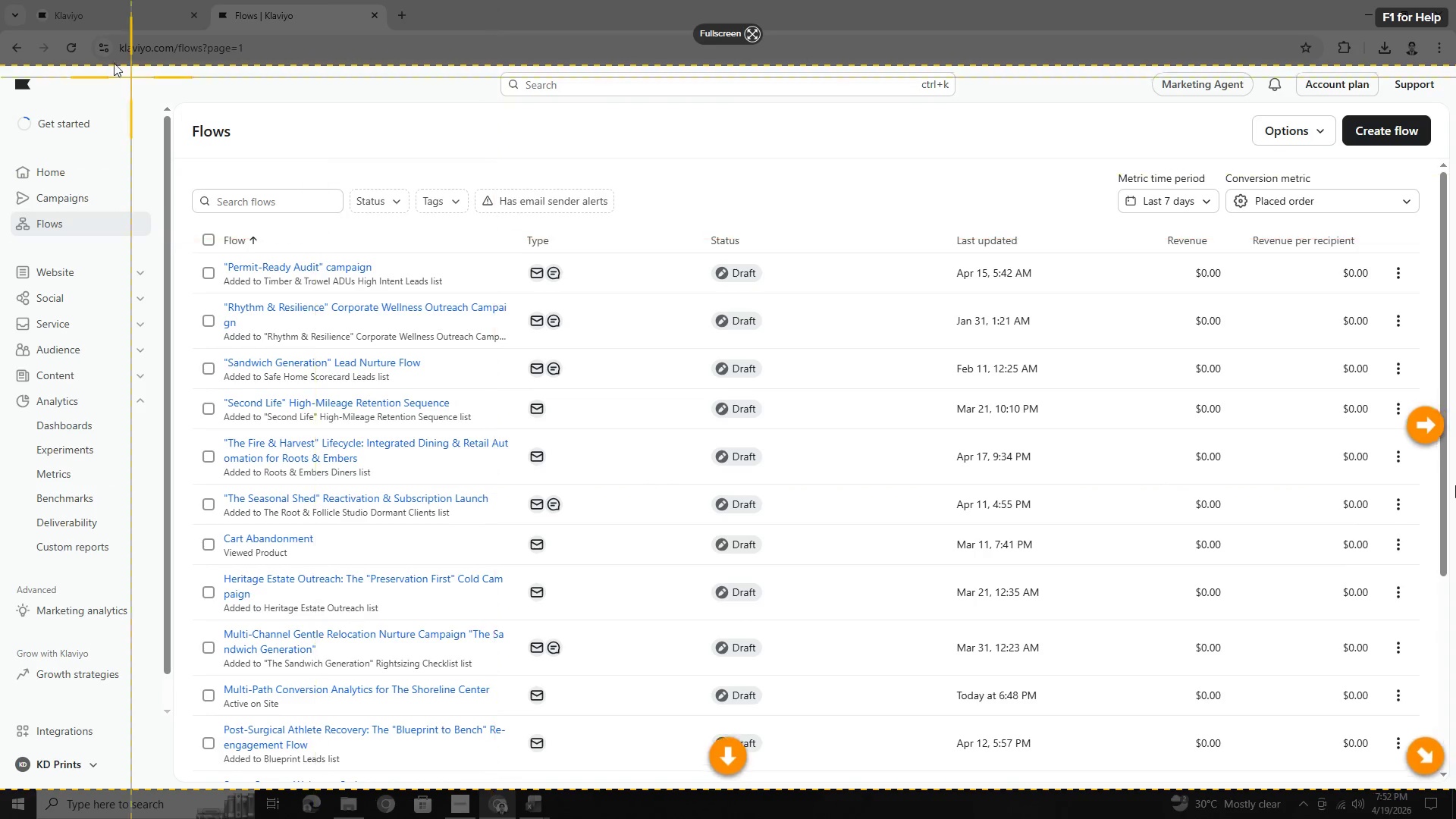 
key(Enter)
 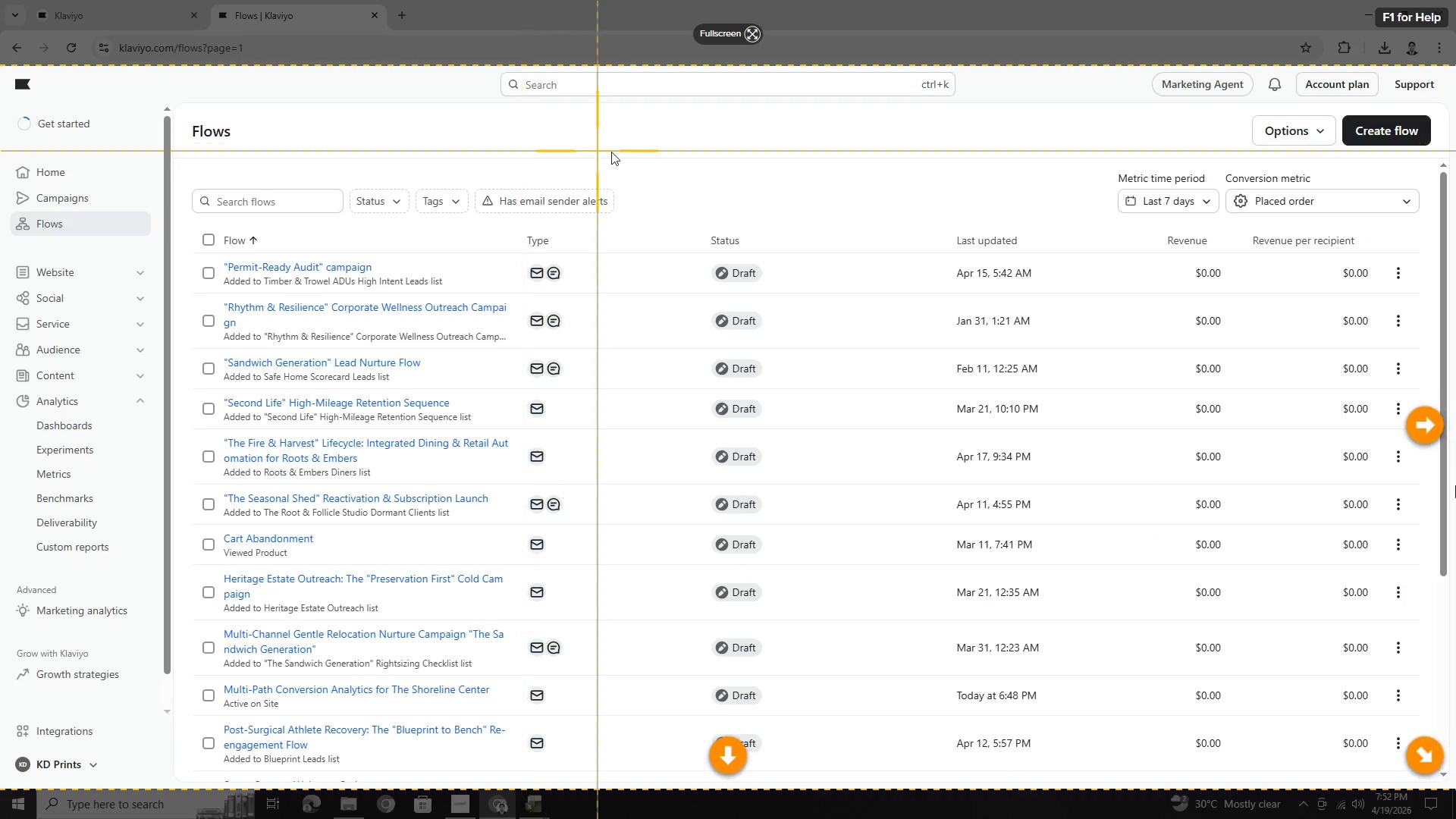 
left_click([558, 228])
 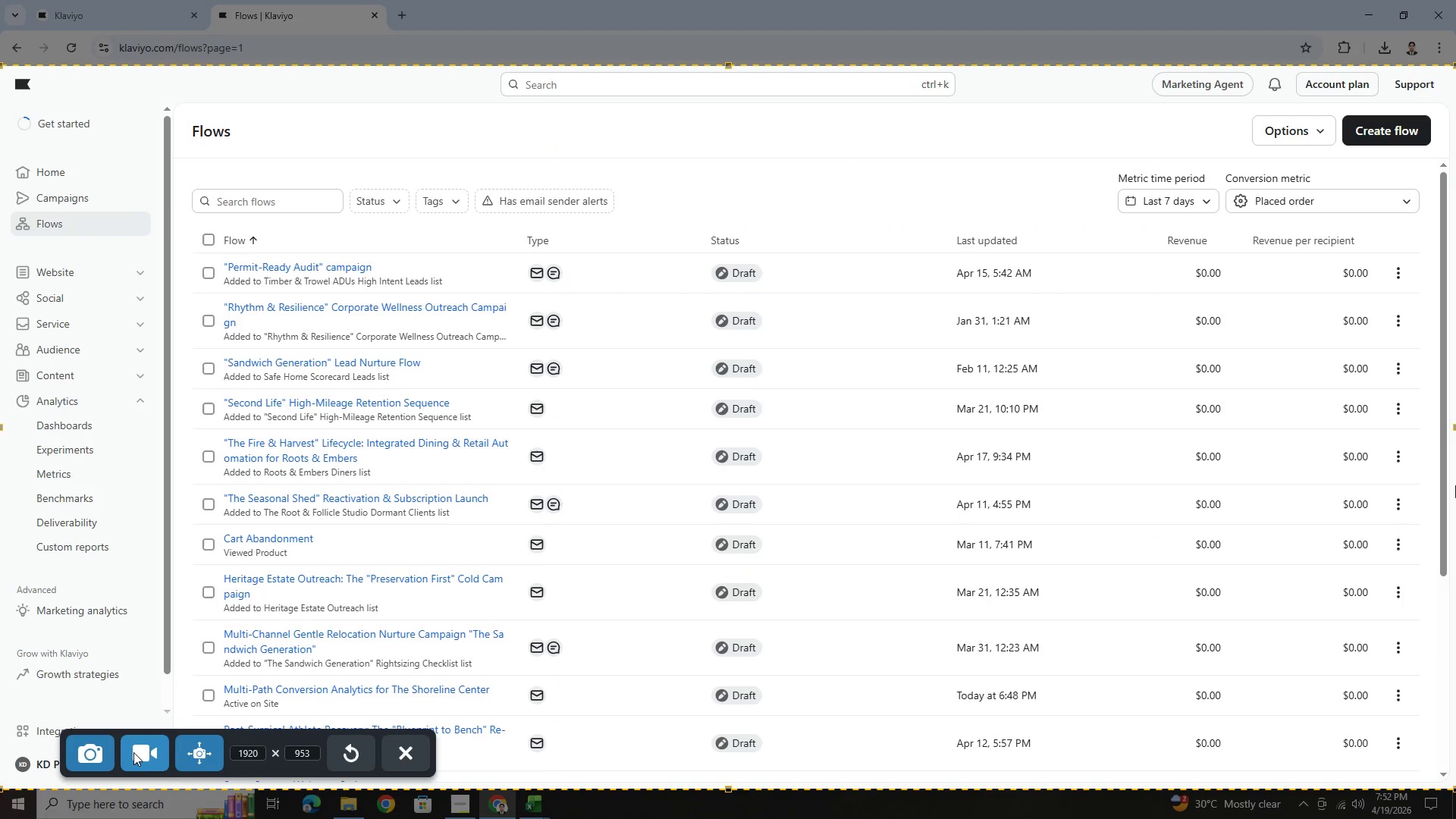 
left_click([143, 758])
 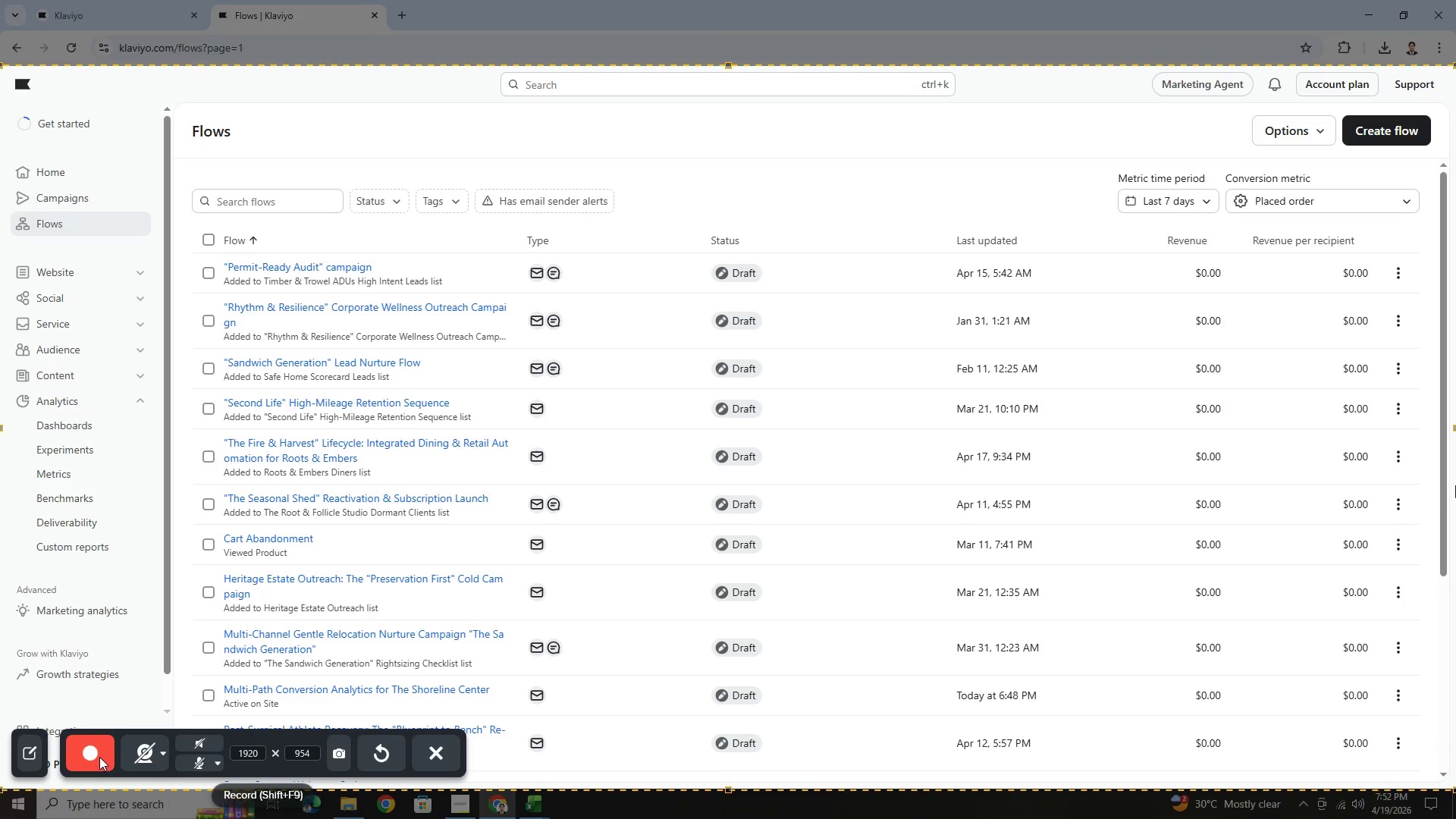 
left_click([99, 757])
 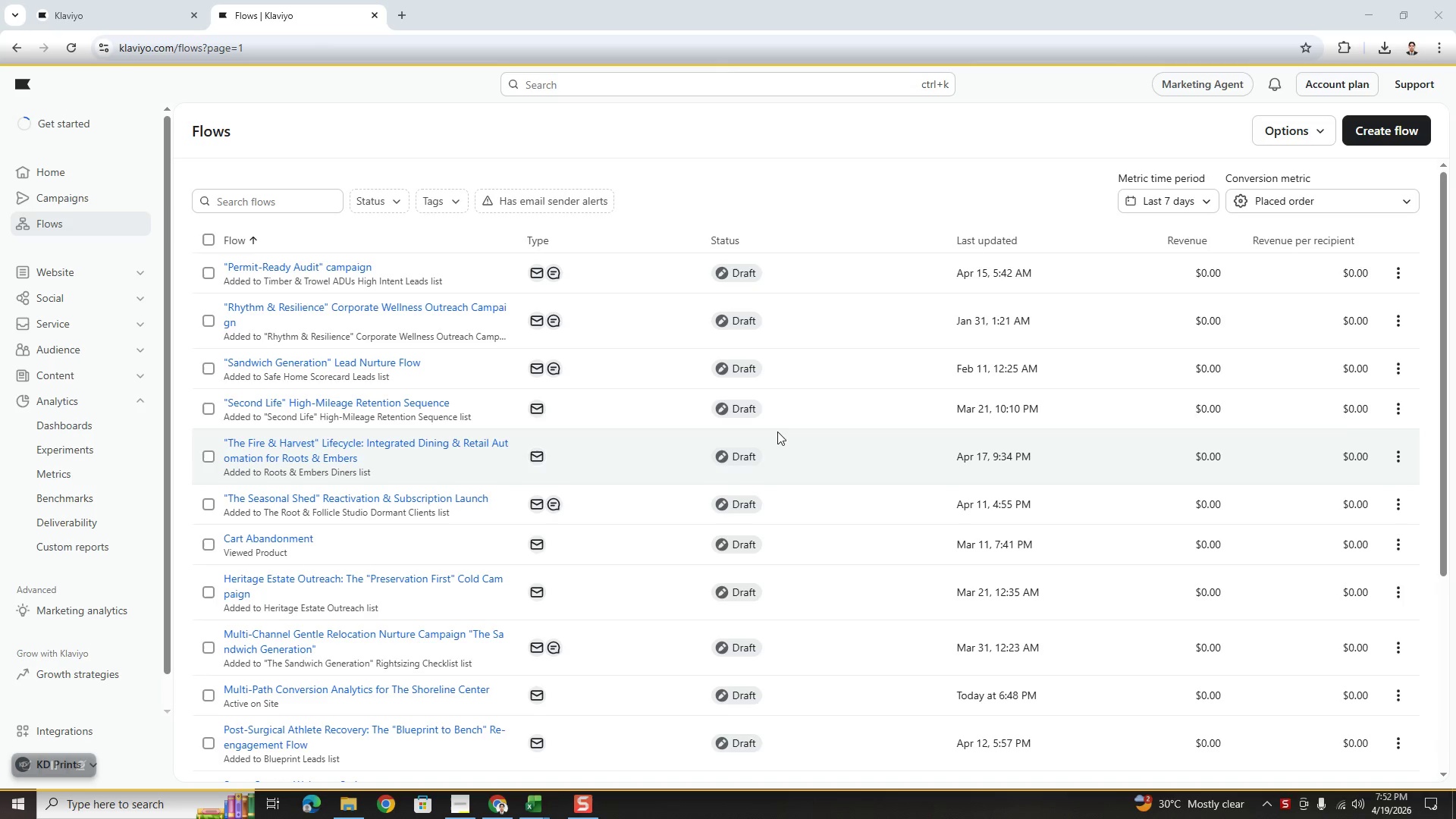 
wait(5.53)
 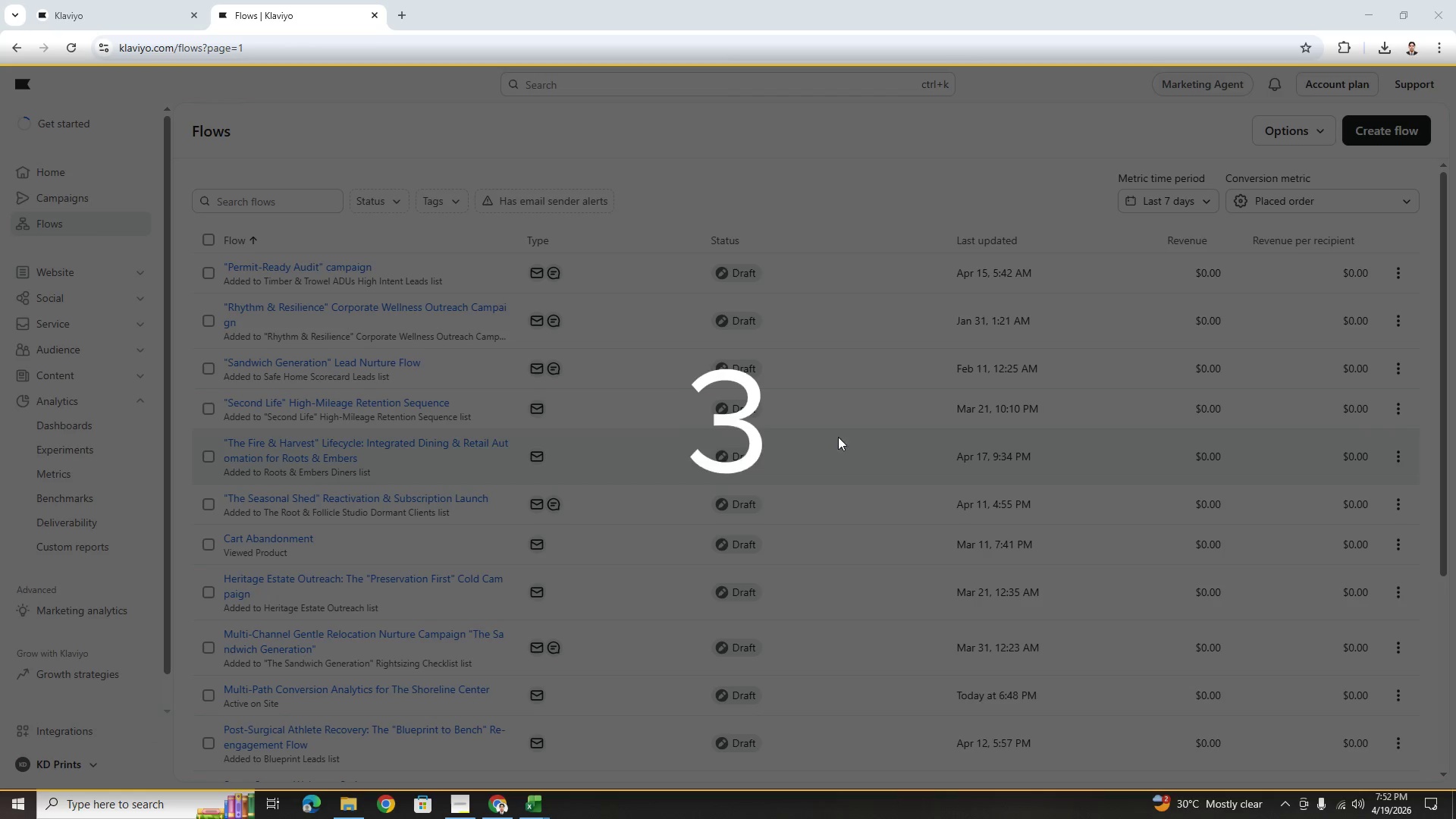 
left_click([75, 427])
 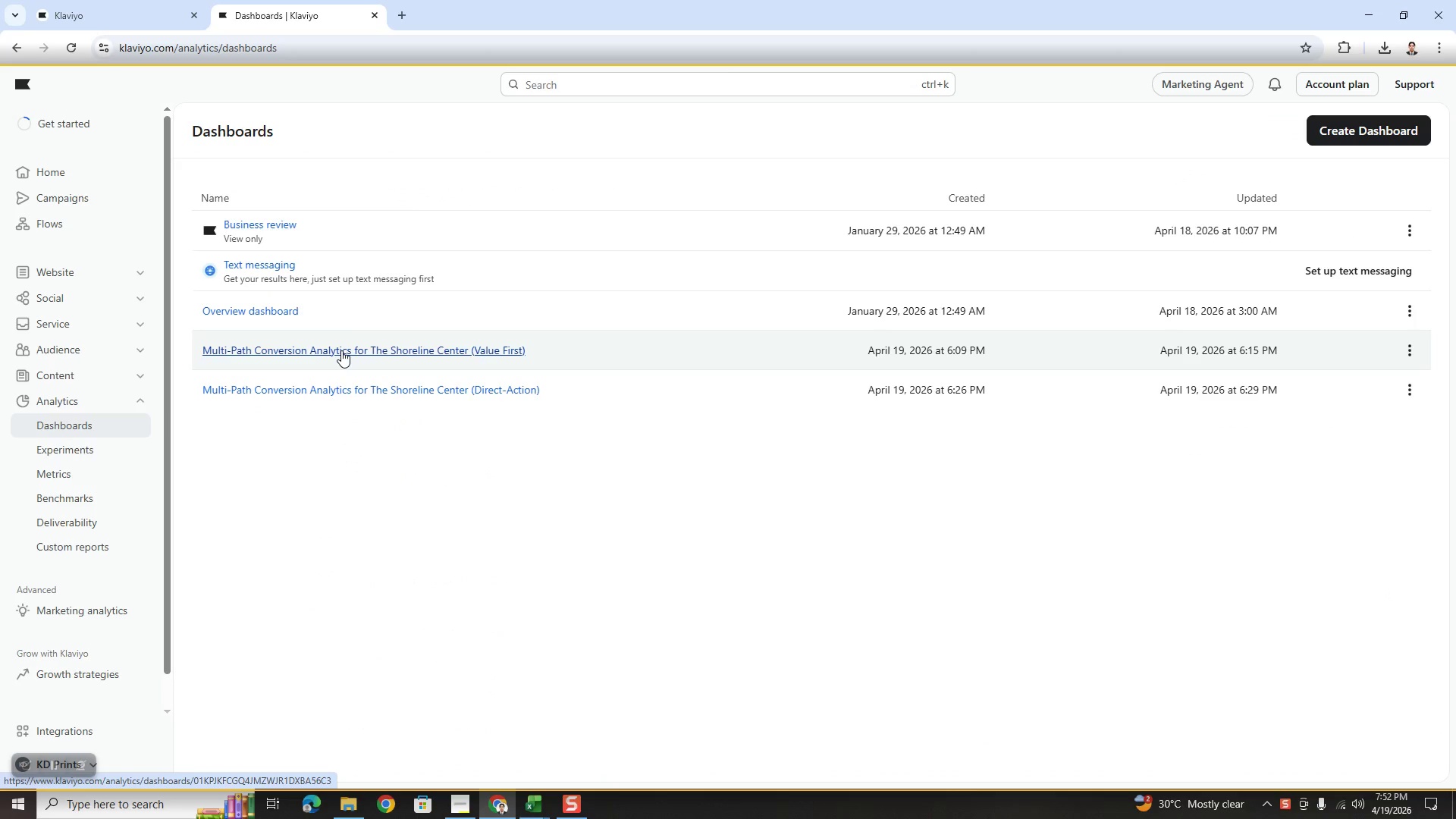 
left_click([341, 350])
 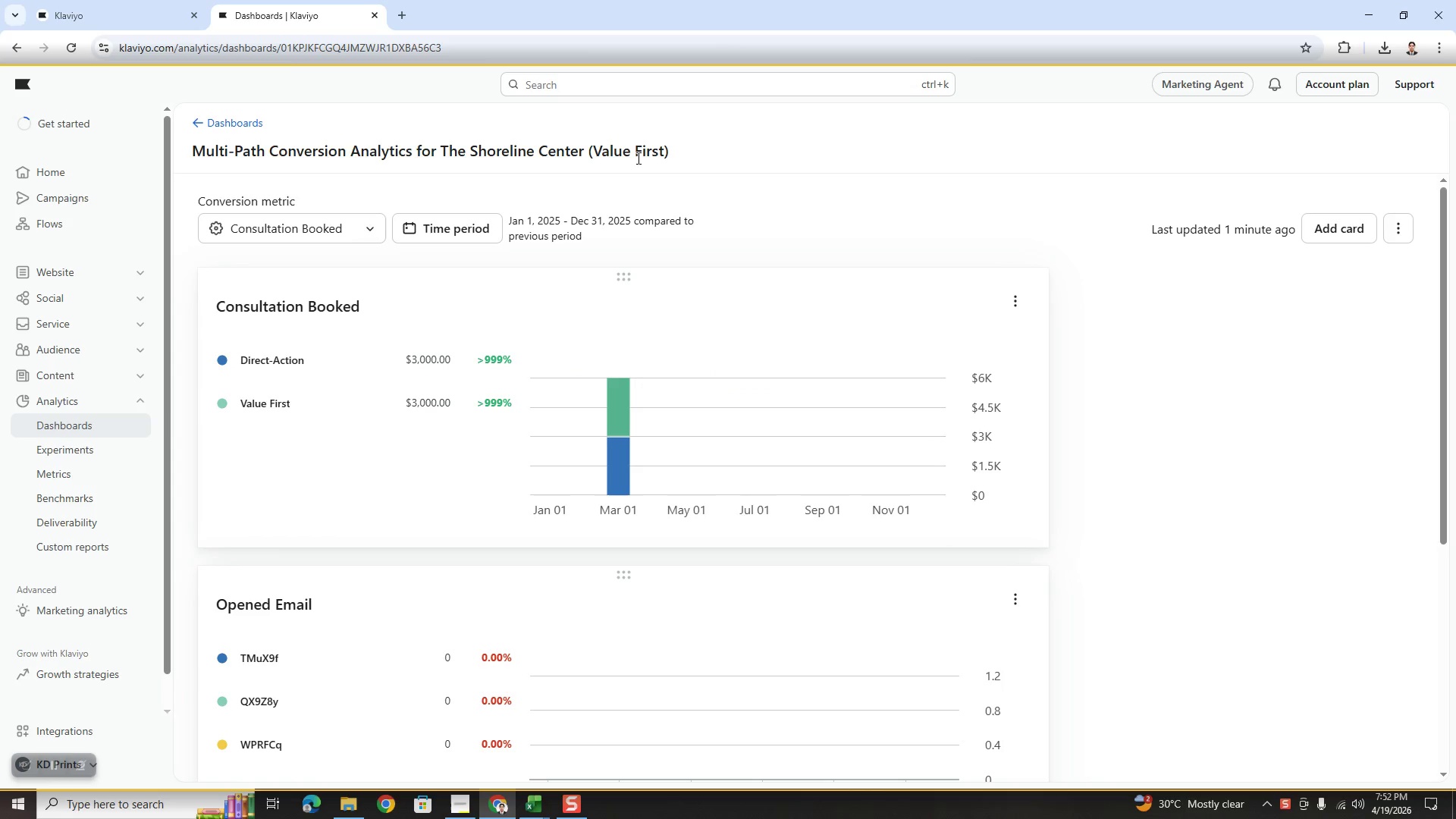 
wait(5.17)
 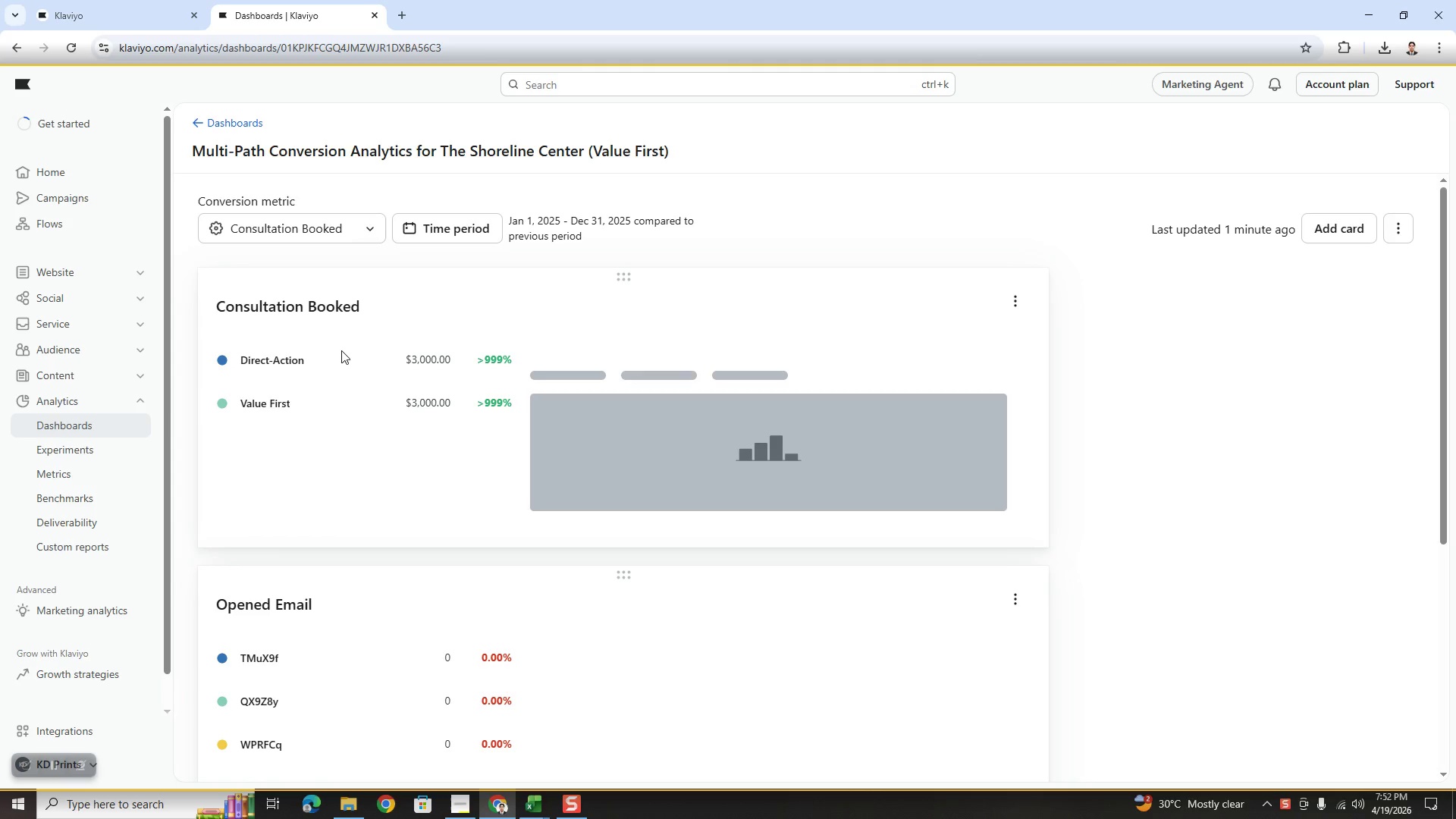 
scroll: coordinate [1128, 375], scroll_direction: down, amount: 7.0
 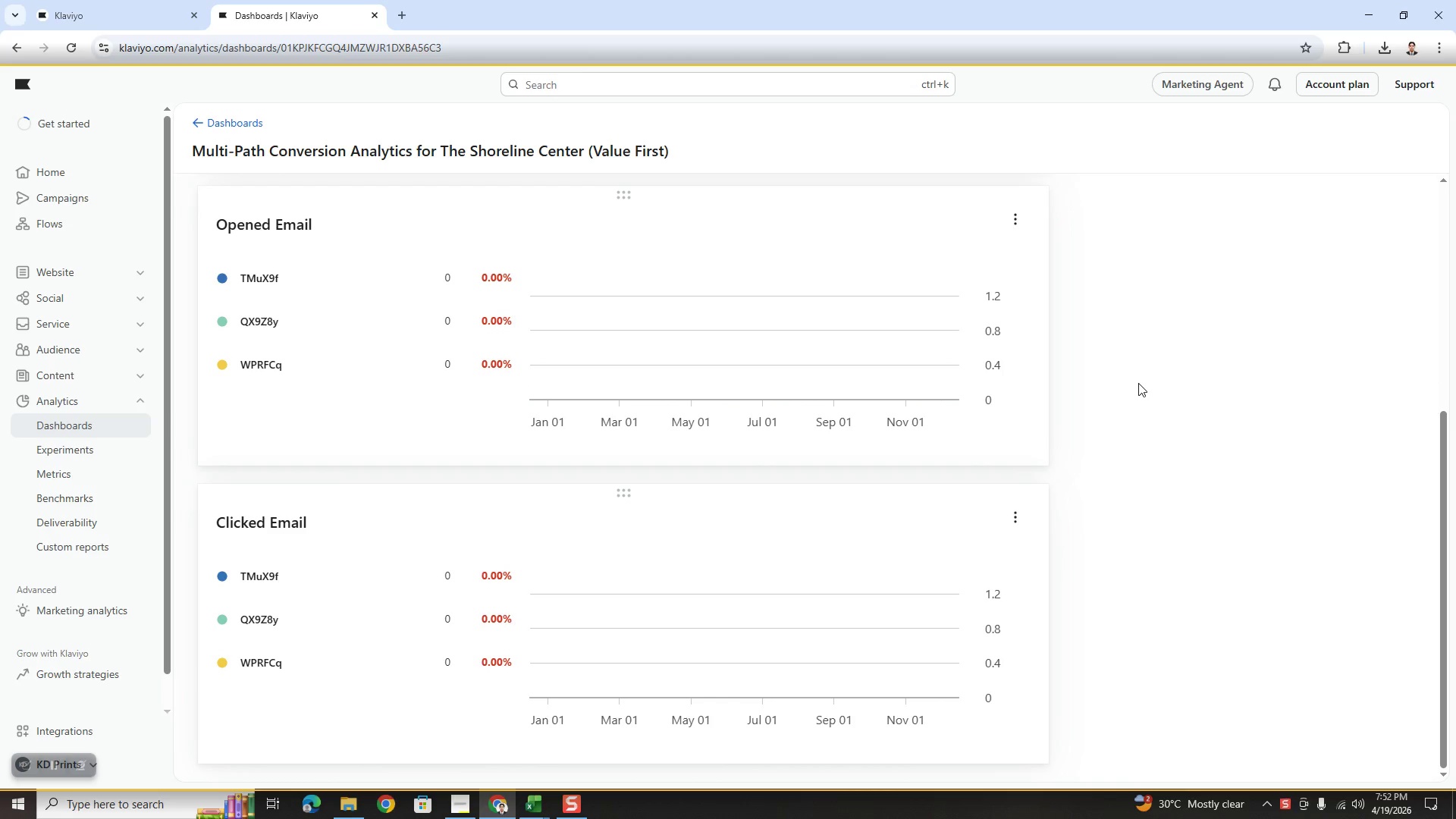 
scroll: coordinate [1138, 383], scroll_direction: up, amount: 1.0
 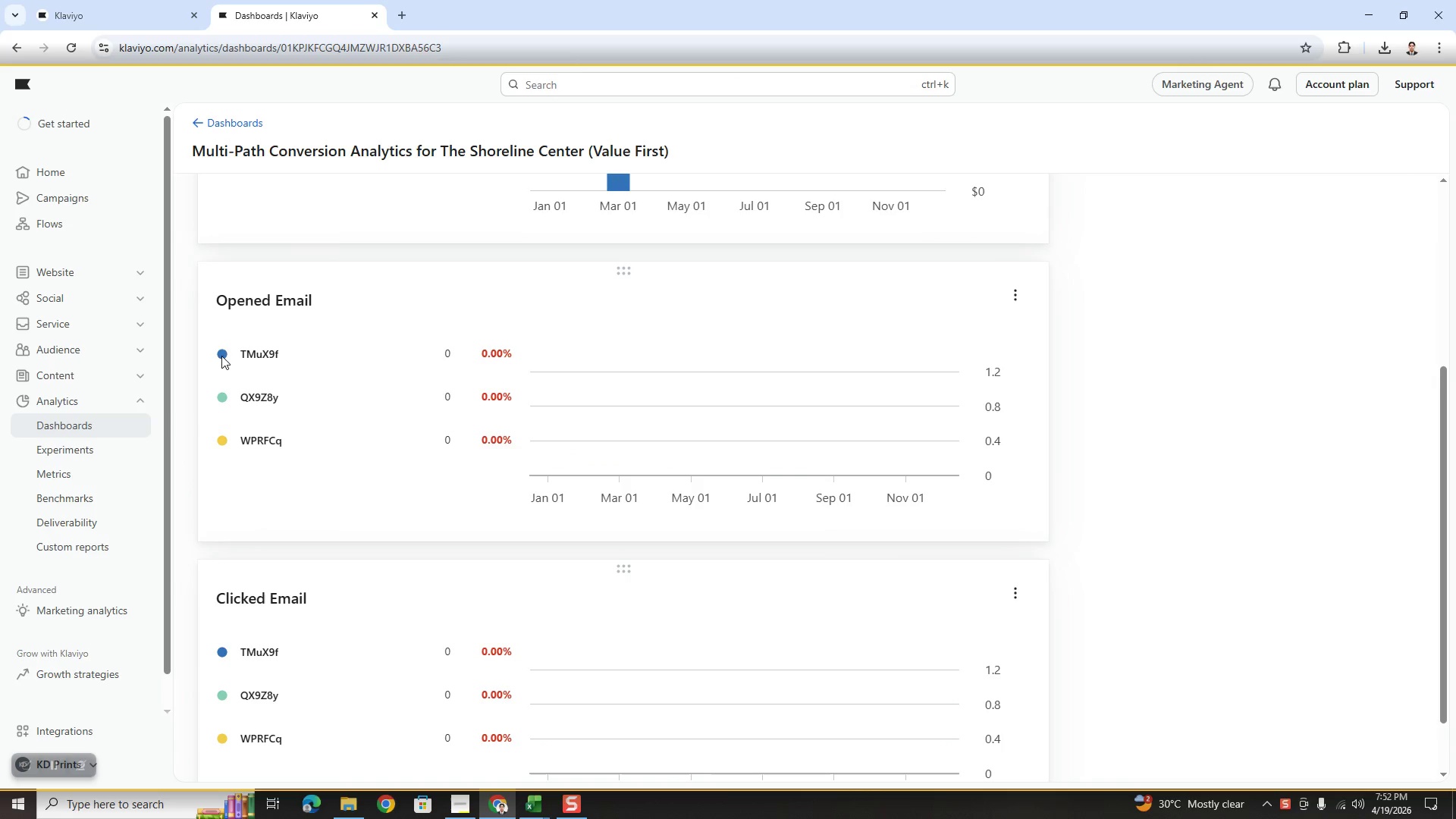 
scroll: coordinate [491, 521], scroll_direction: down, amount: 3.0
 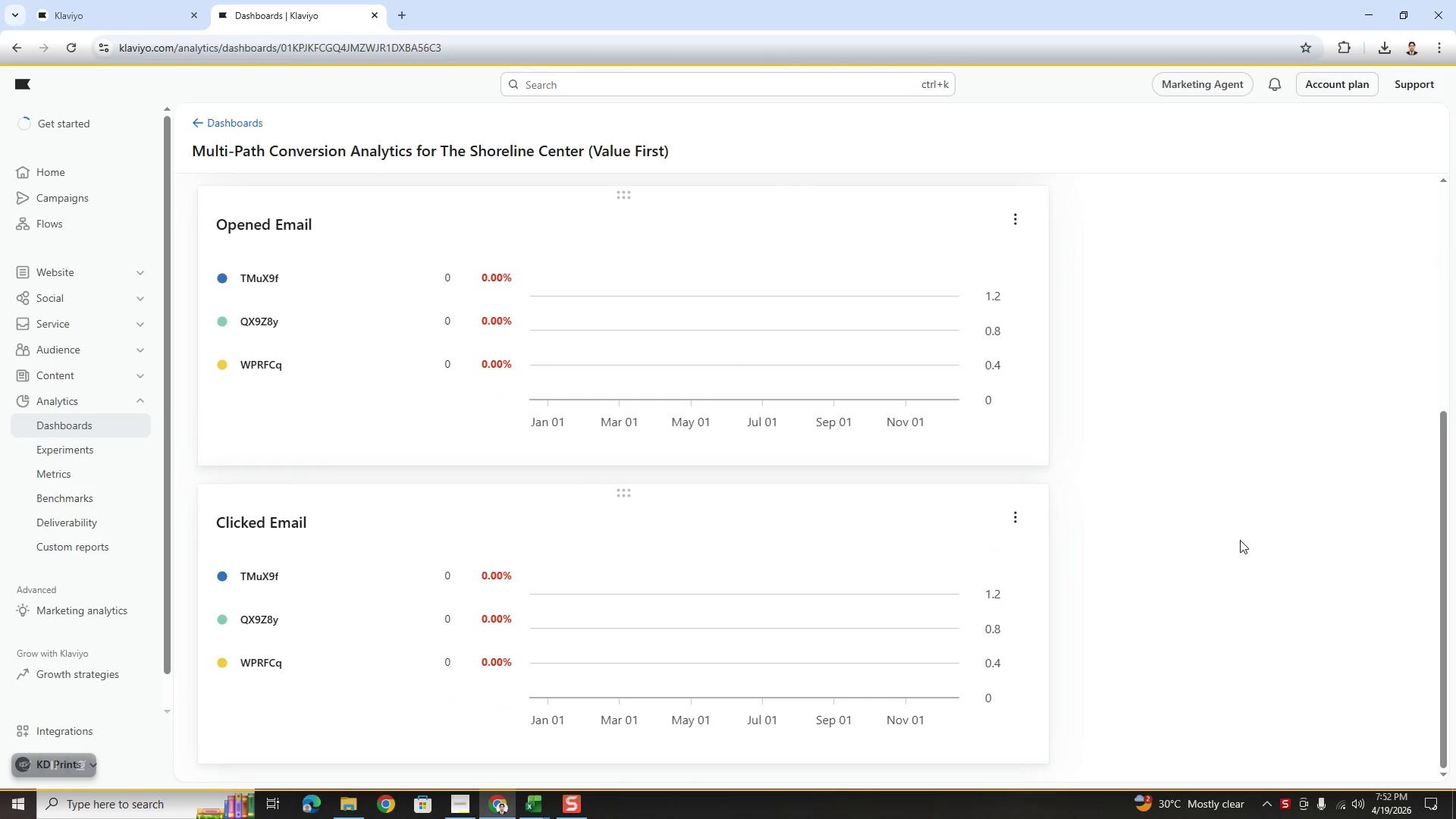 
scroll: coordinate [1240, 540], scroll_direction: up, amount: 5.0
 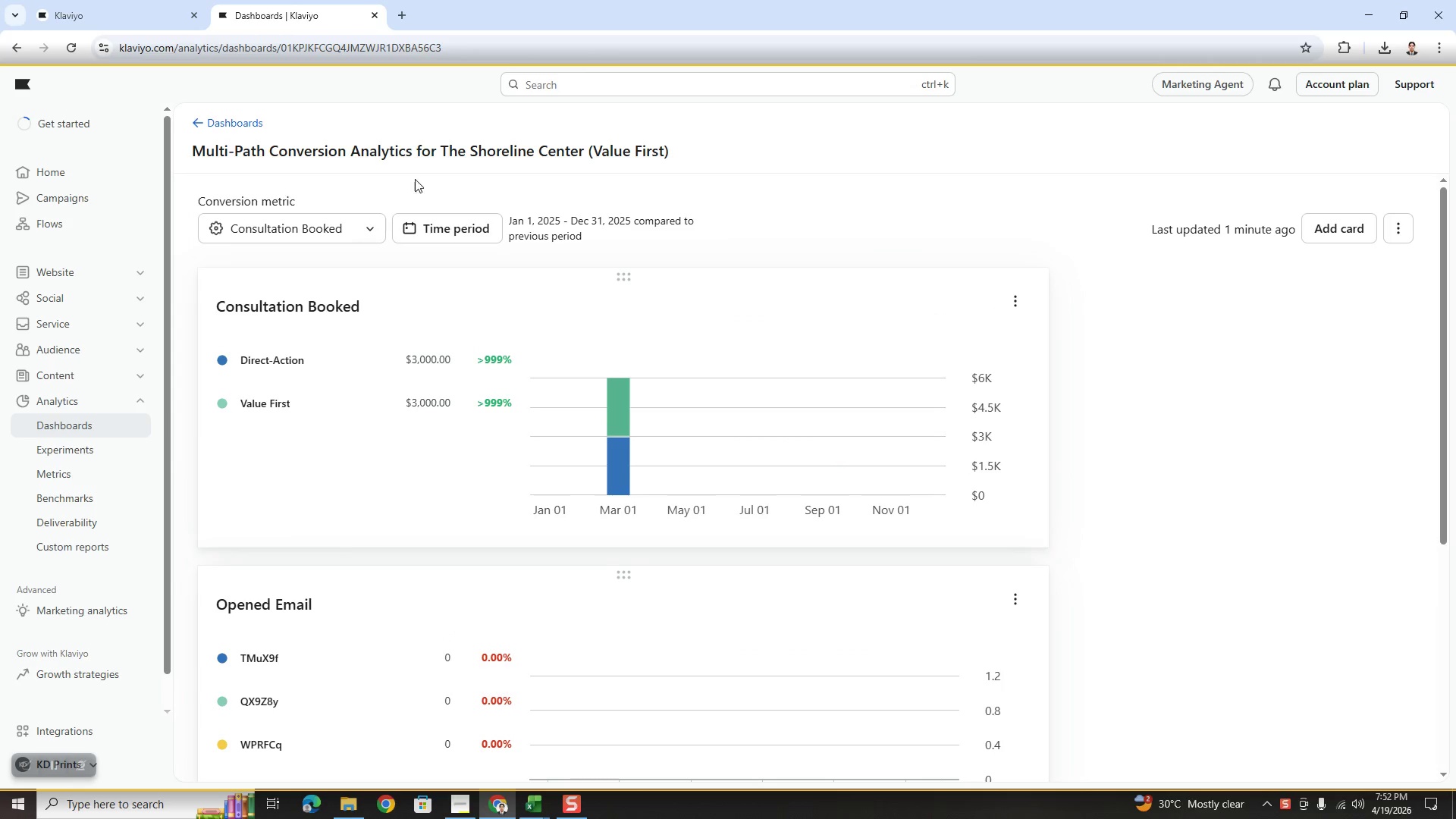 
left_click([236, 126])
 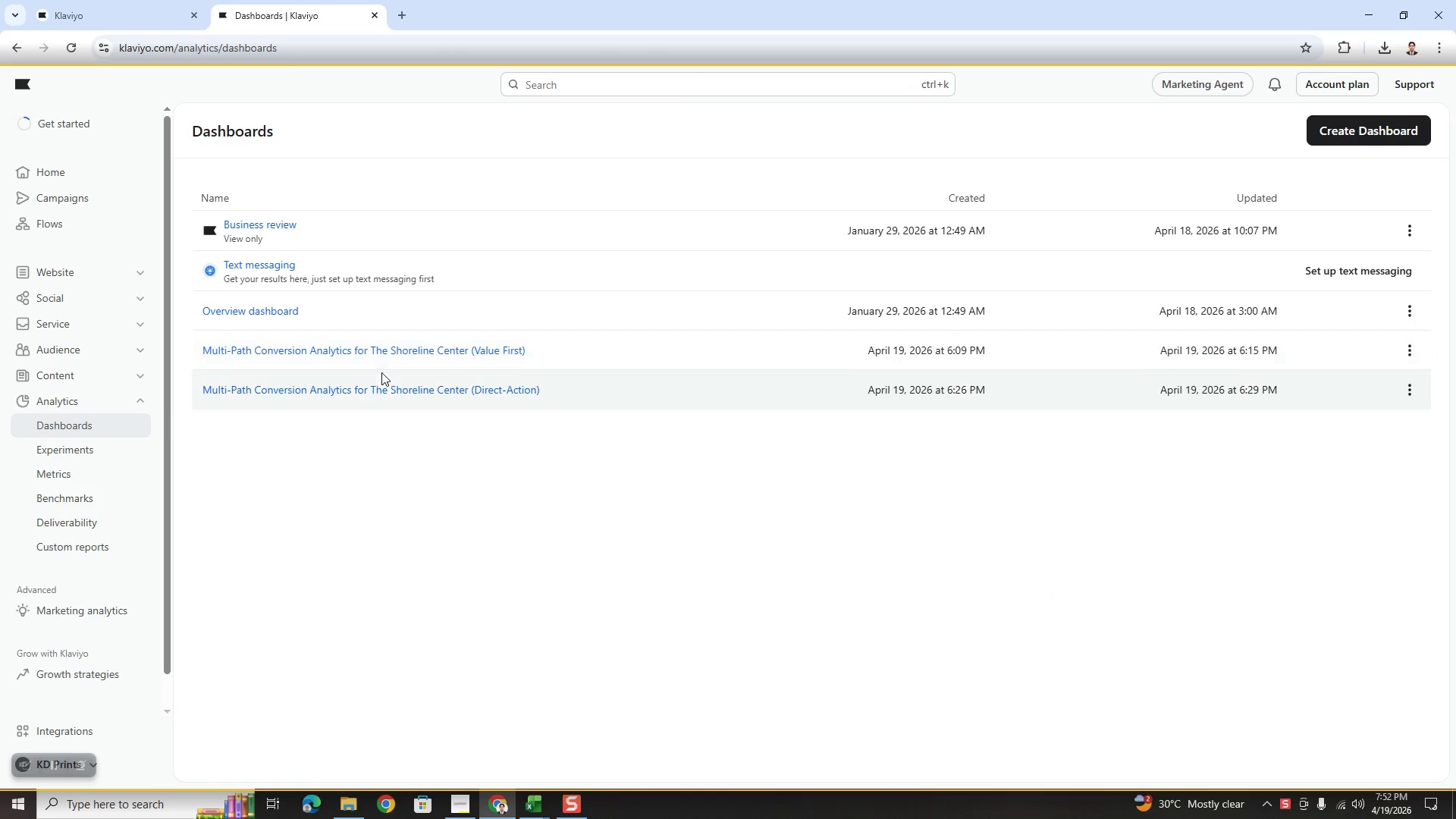 
left_click([382, 387])
 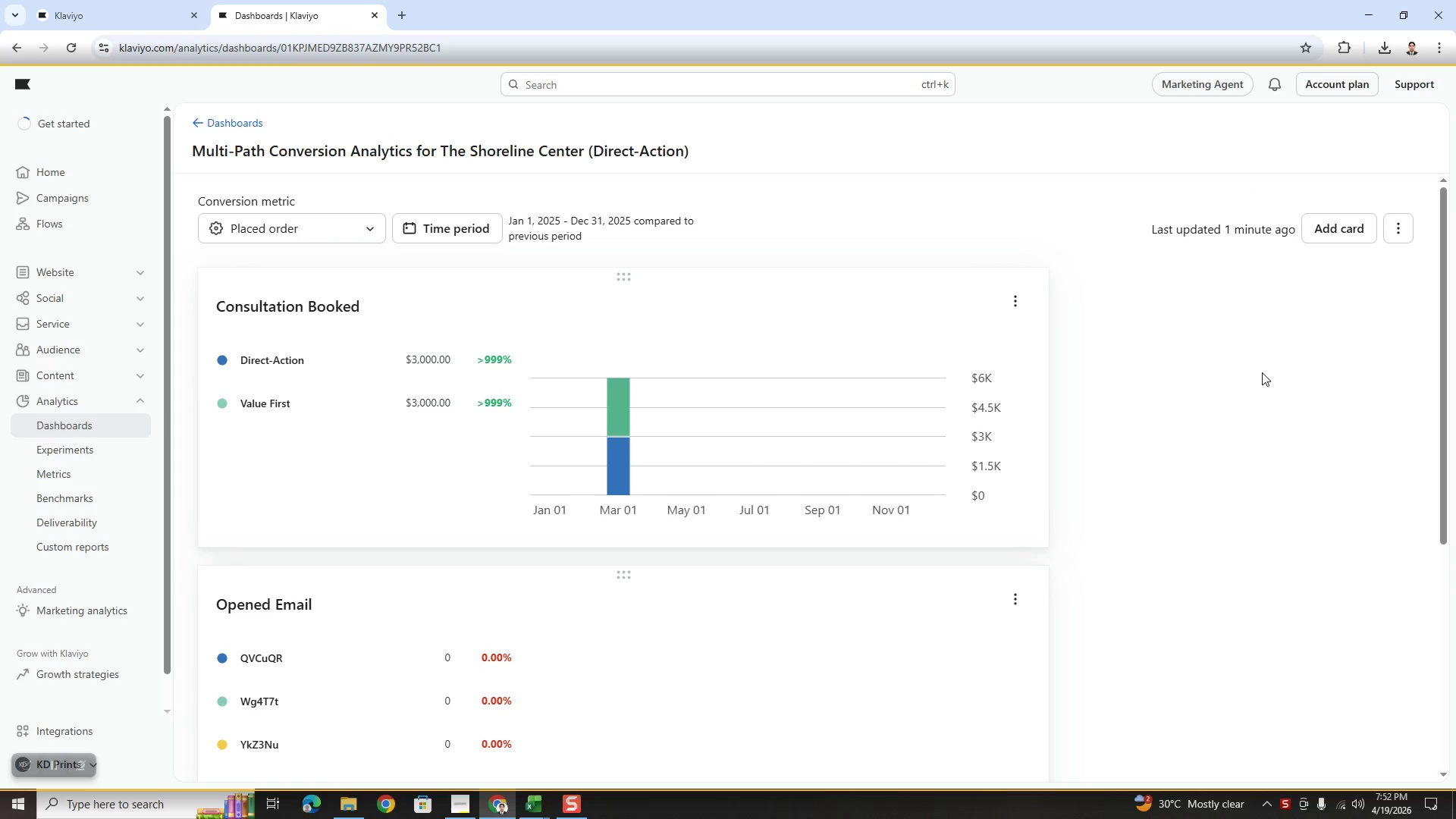 
scroll: coordinate [1262, 372], scroll_direction: down, amount: 1.0
 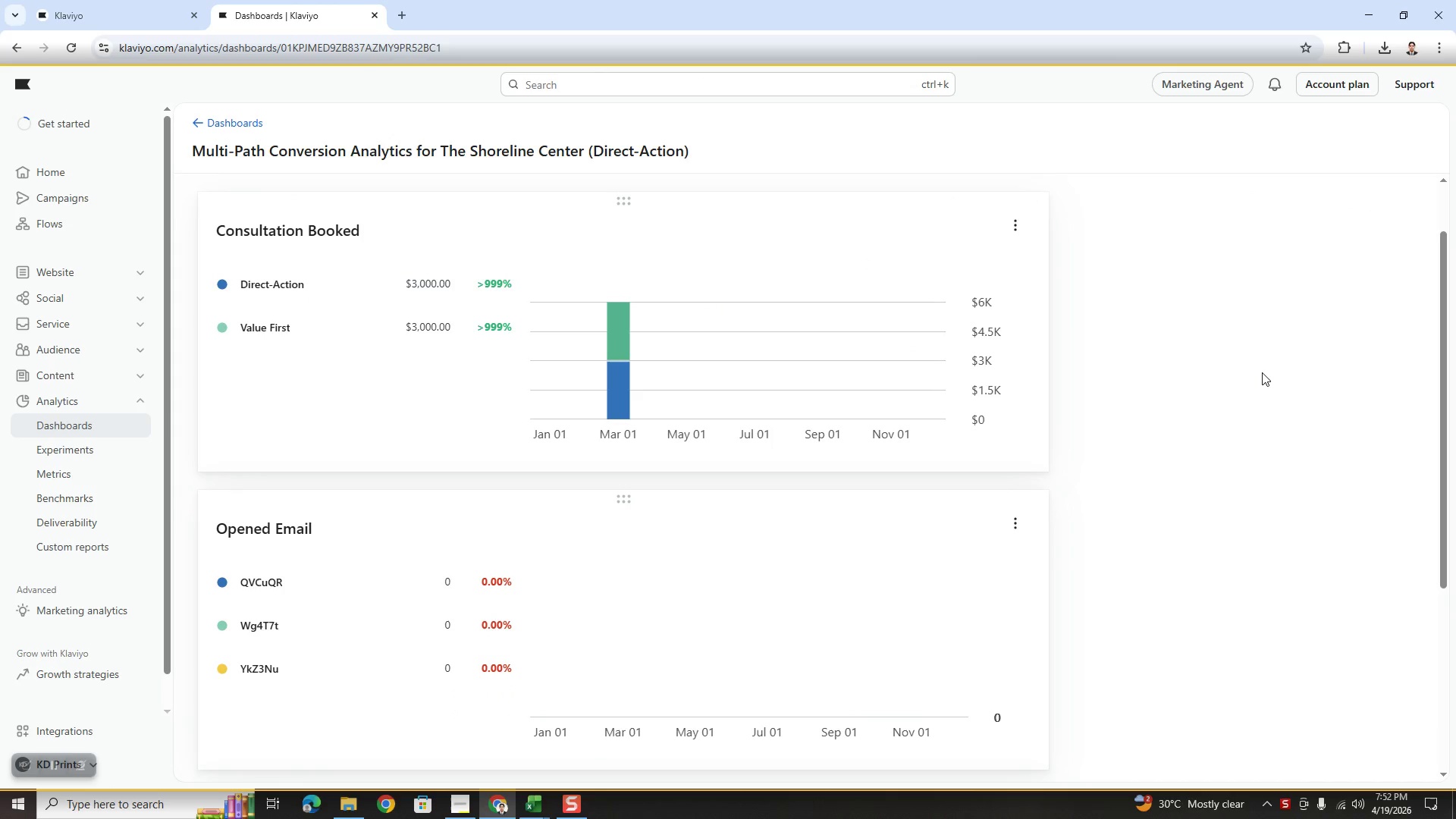 
scroll: coordinate [1262, 372], scroll_direction: up, amount: 1.0
 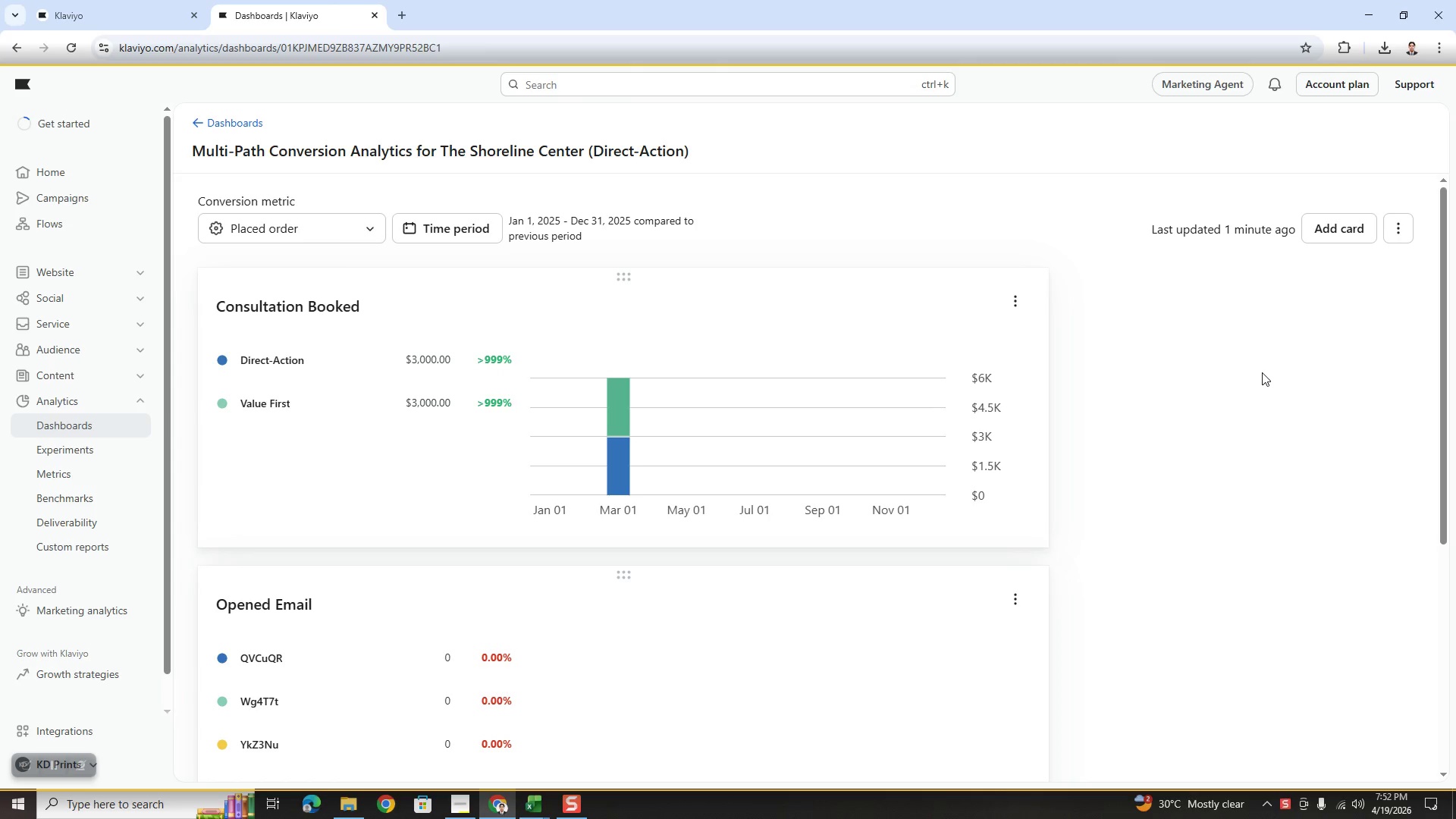 
scroll: coordinate [1262, 372], scroll_direction: down, amount: 1.0
 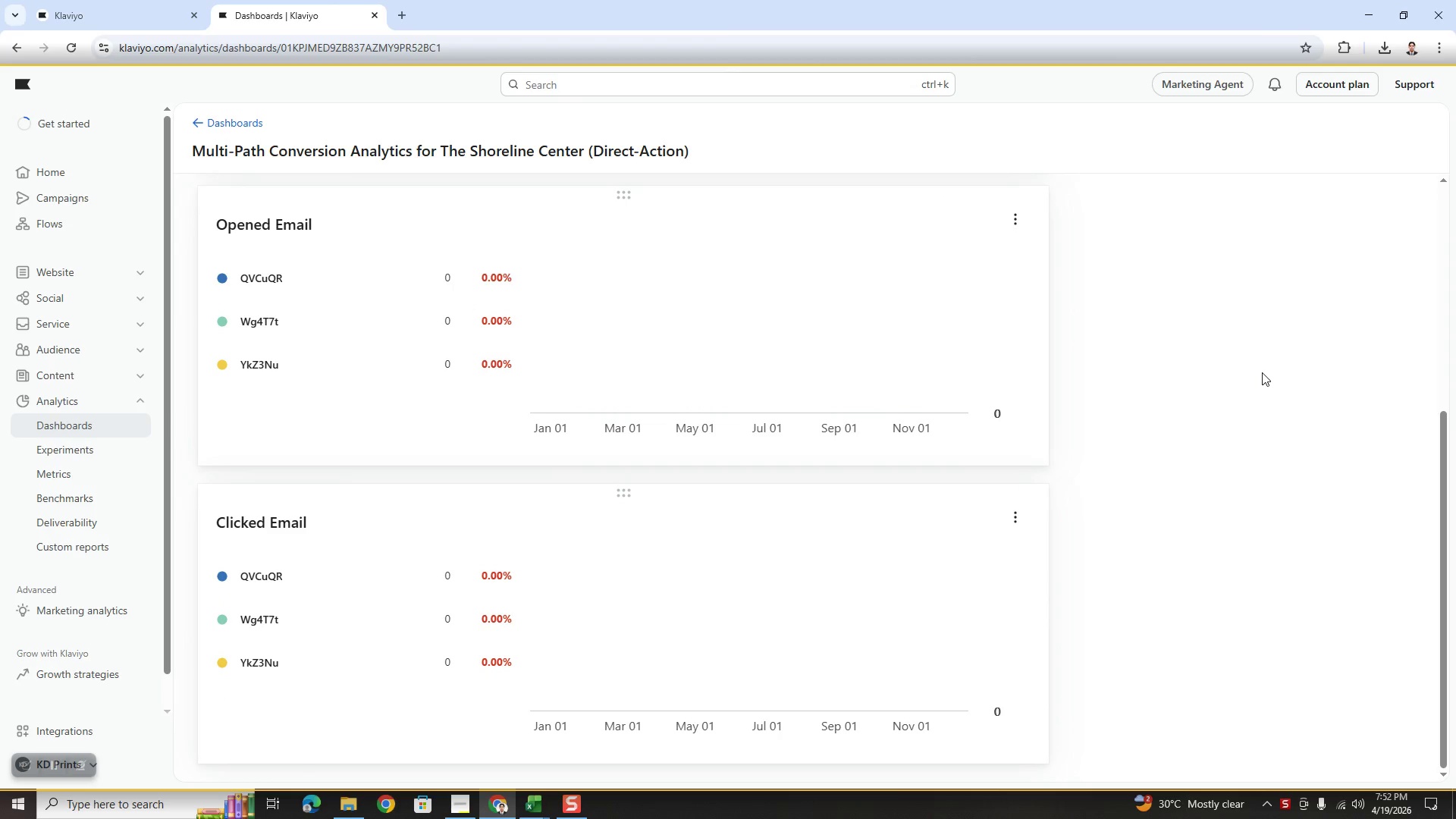 
scroll: coordinate [308, 323], scroll_direction: up, amount: 4.0
 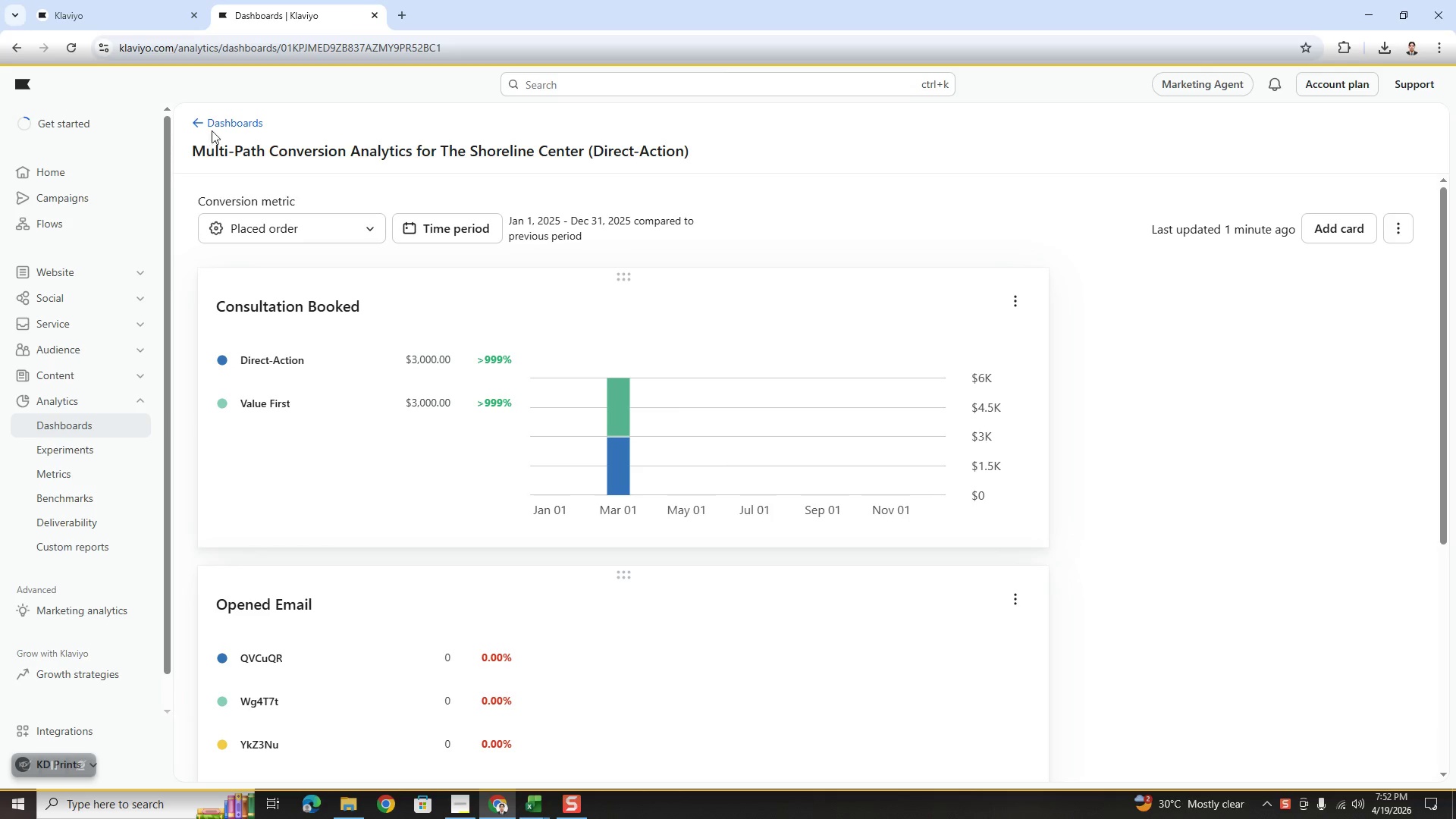 
left_click([212, 127])
 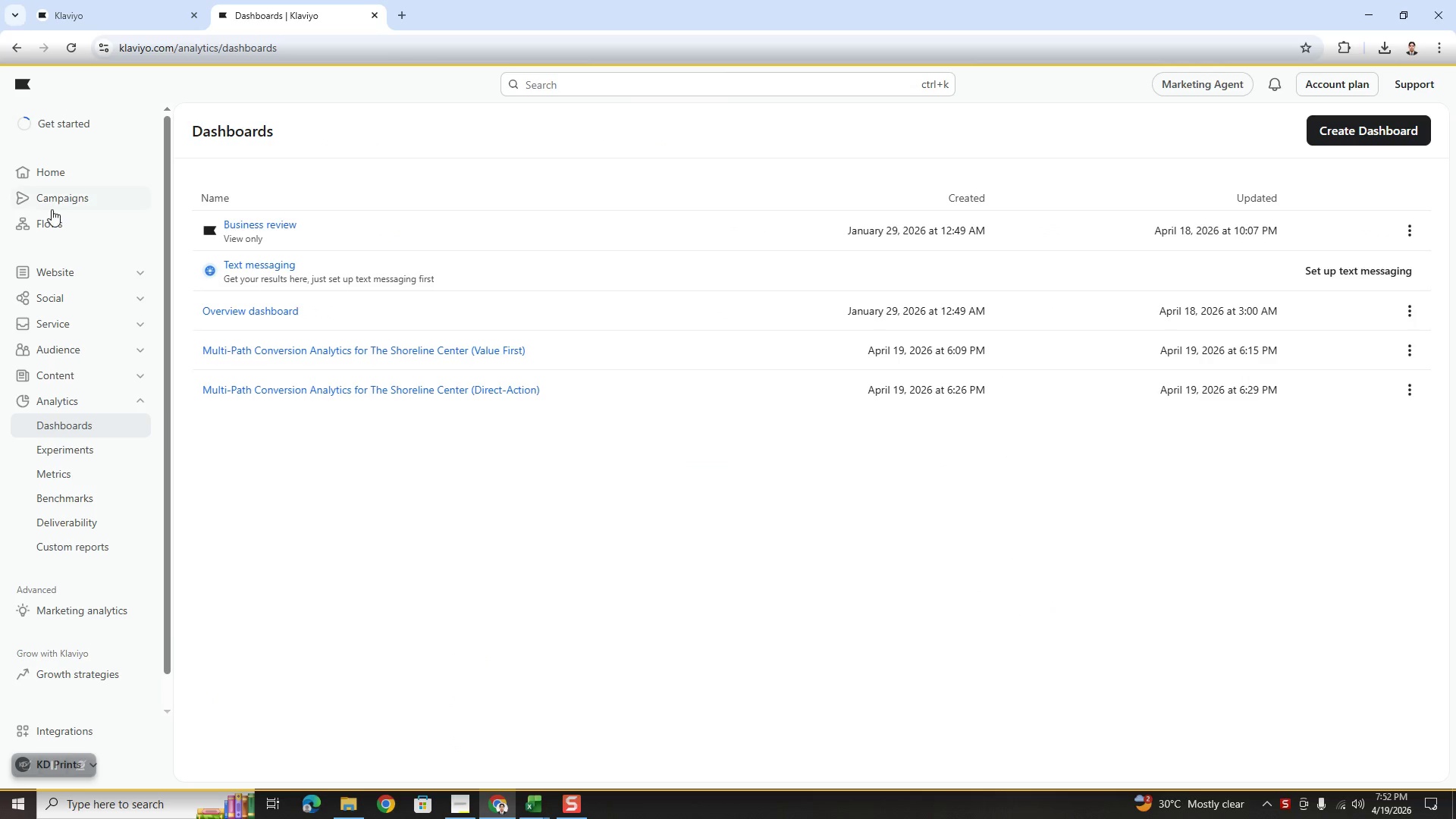 
left_click([55, 222])
 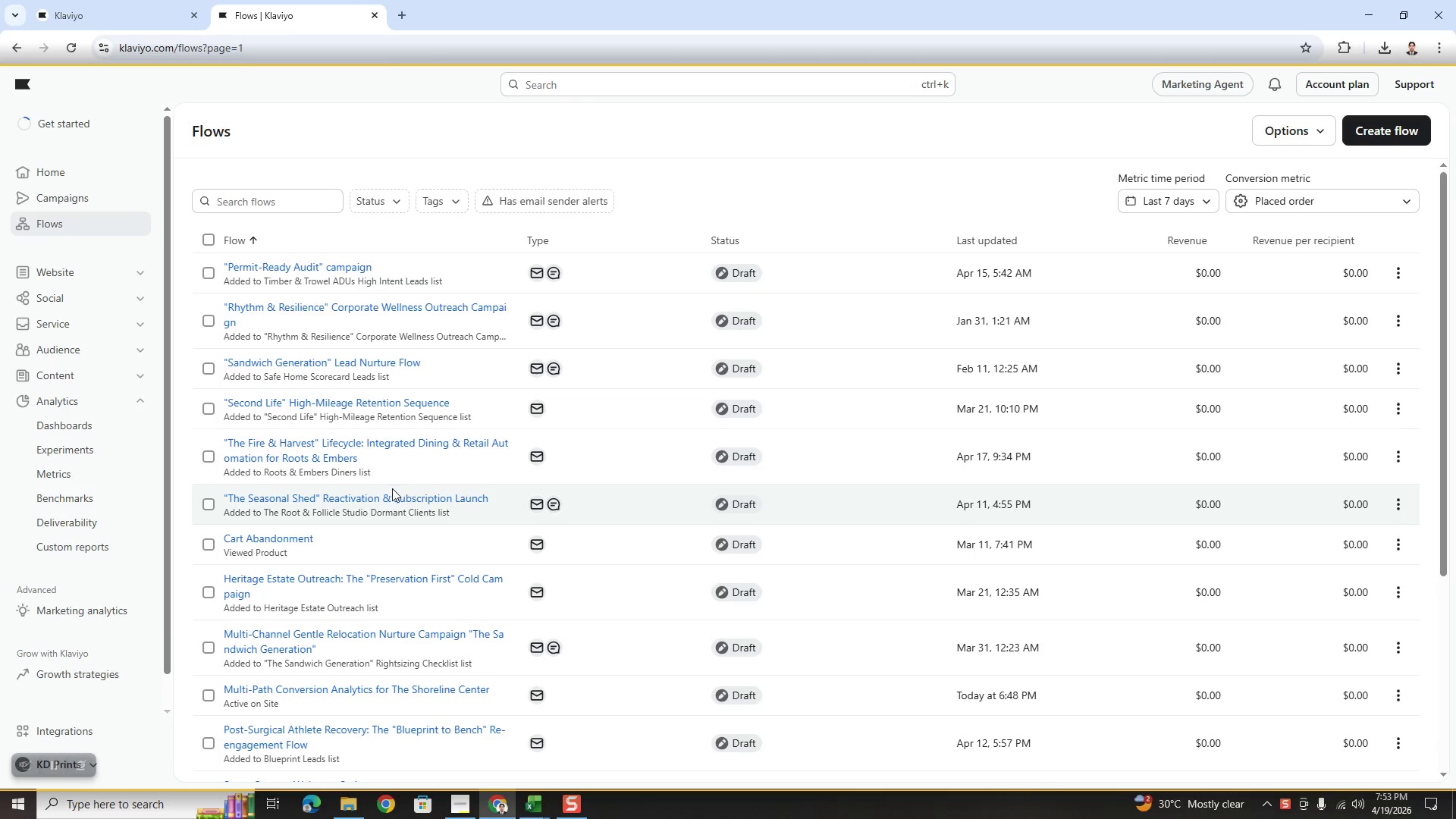 
scroll: coordinate [360, 641], scroll_direction: down, amount: 1.0
 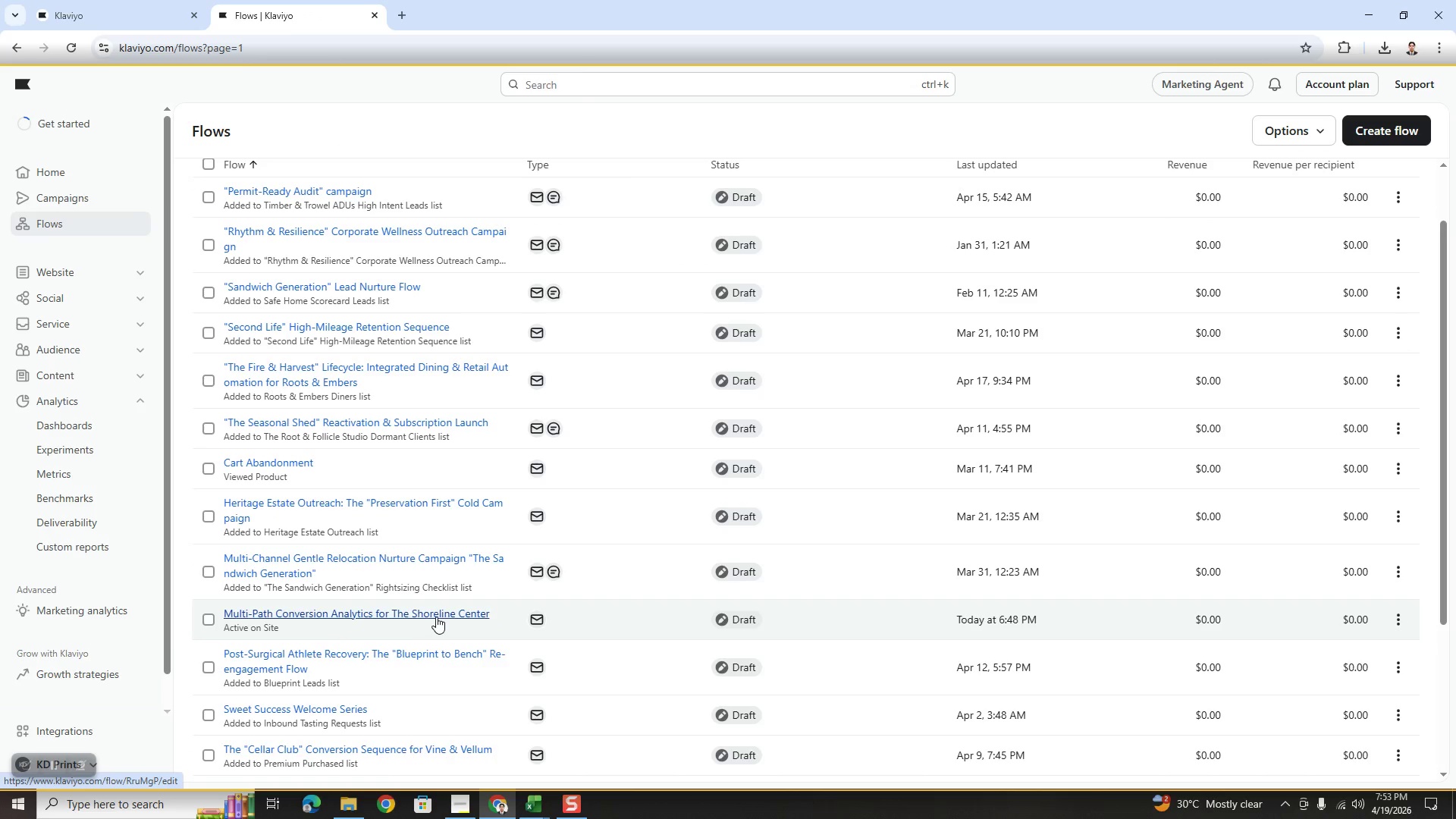 
left_click([437, 615])
 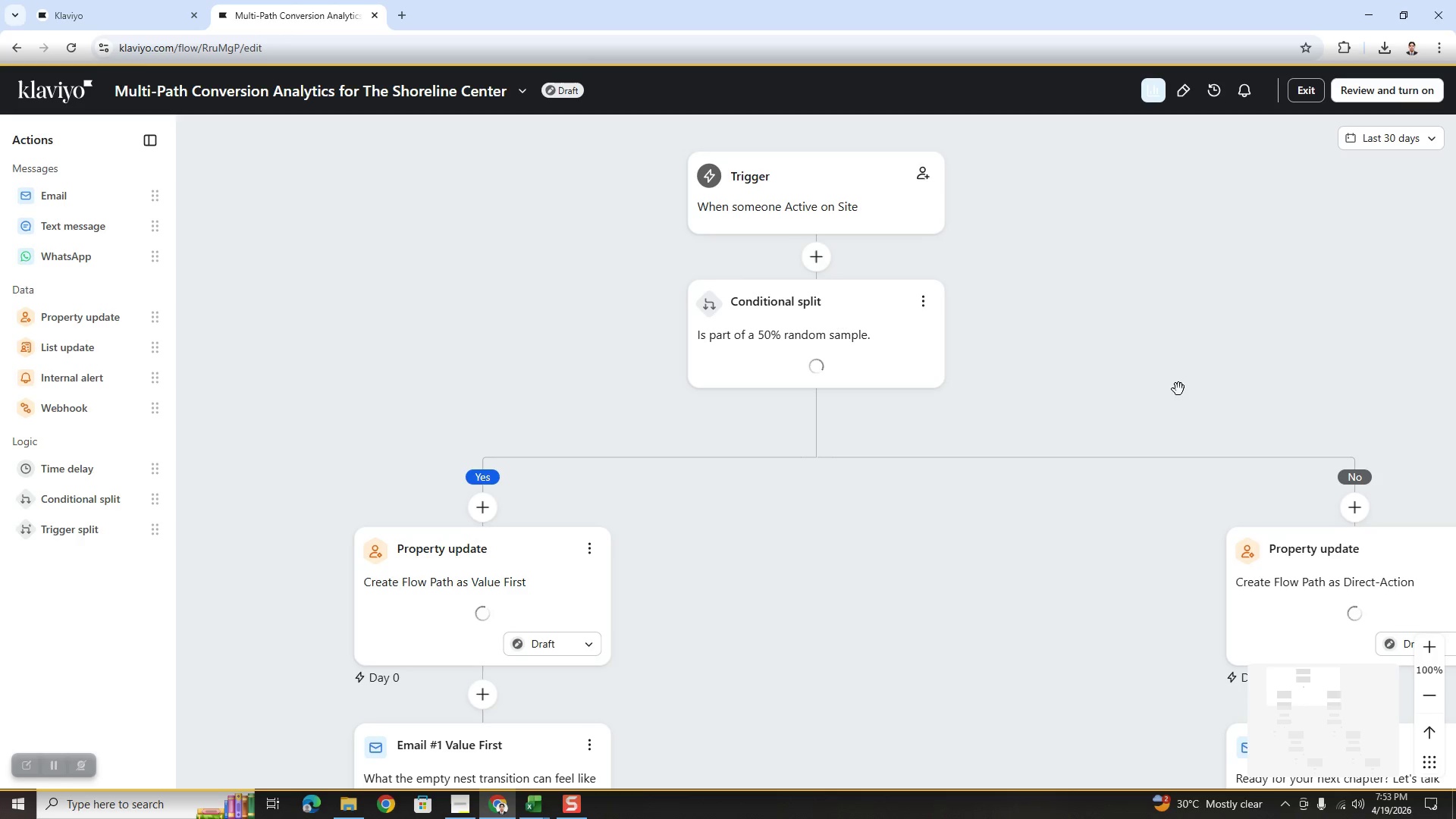 
left_click([1153, 97])
 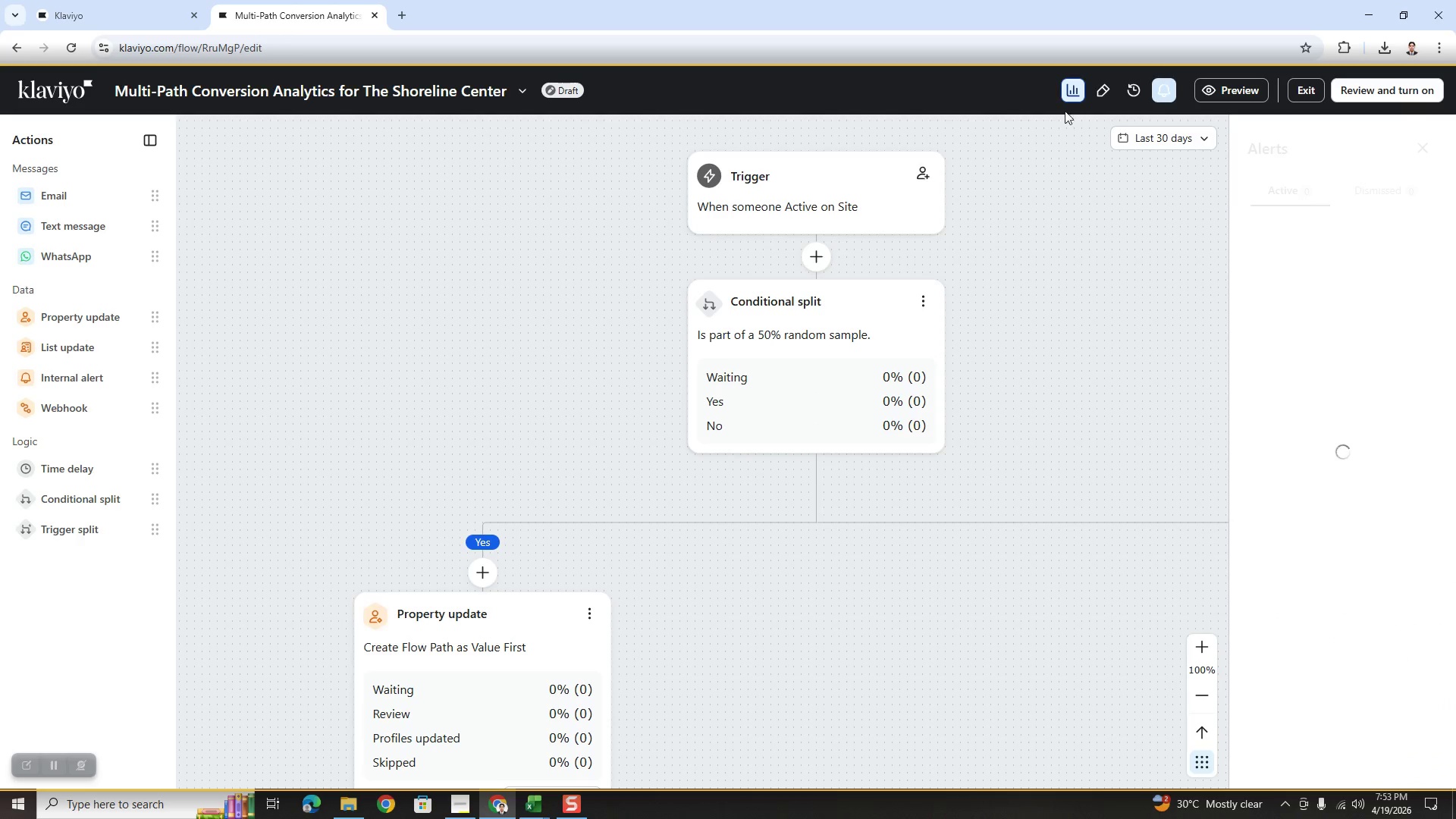 
left_click([1078, 90])
 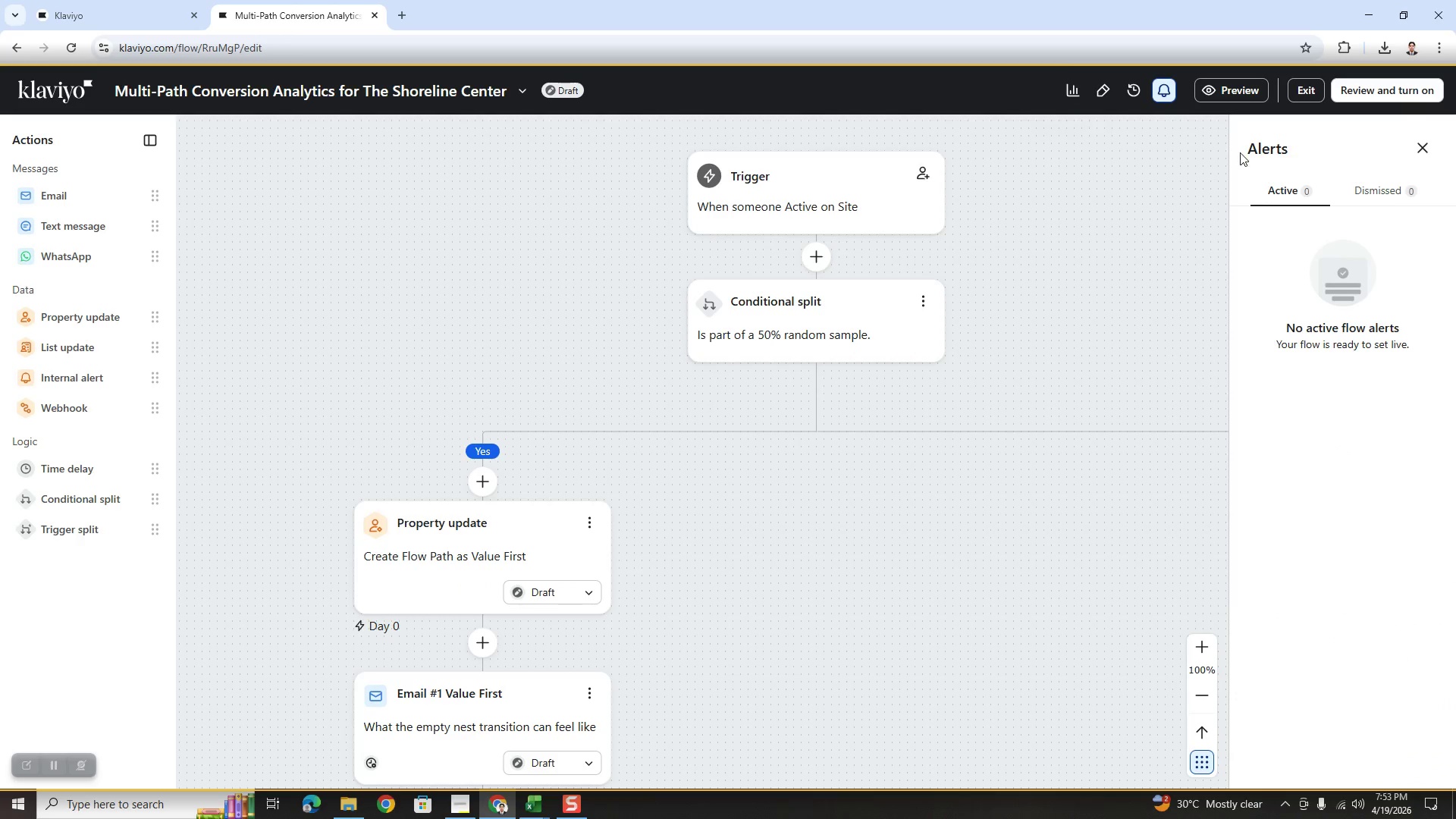 
left_click([1419, 143])
 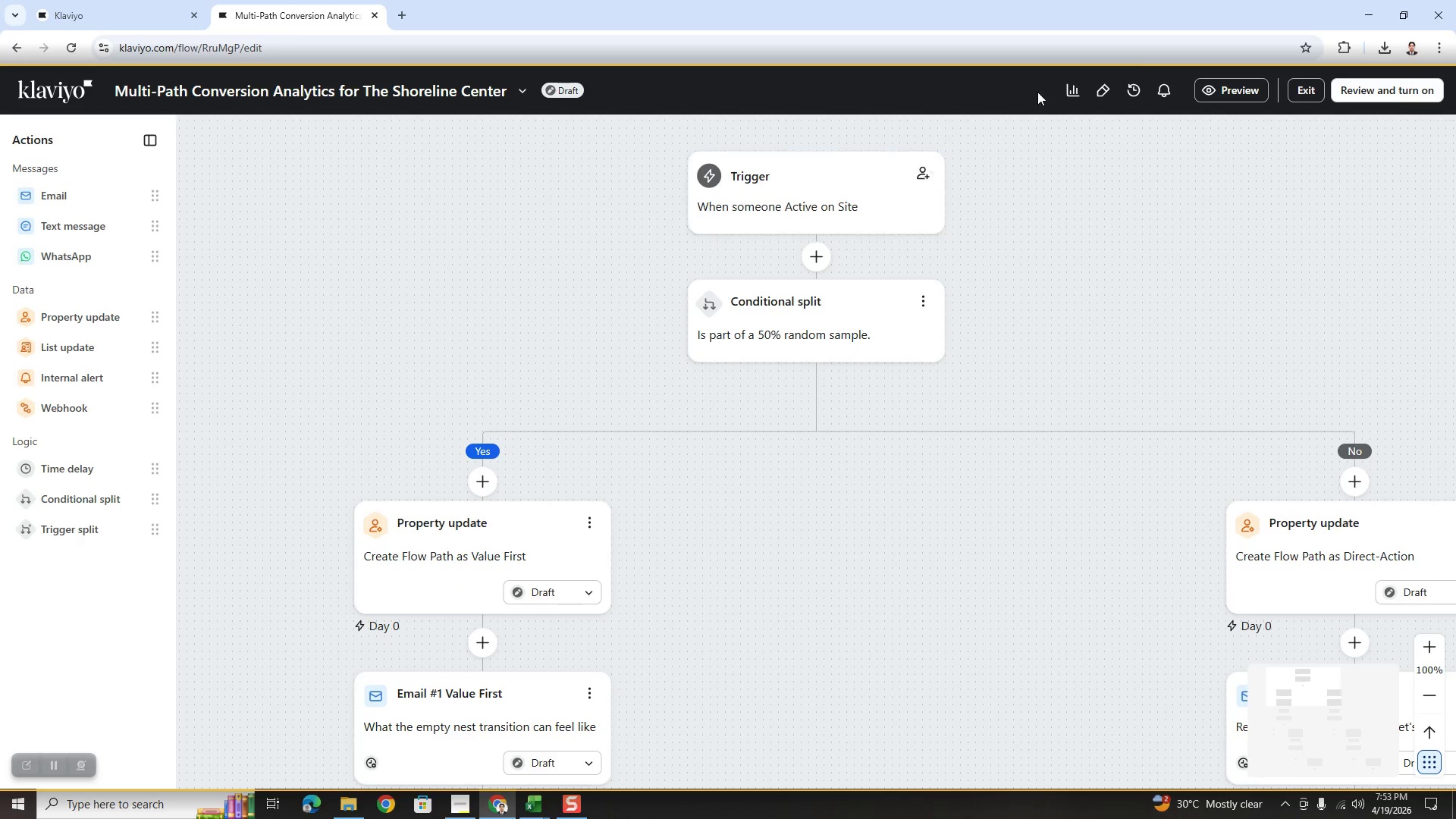 
left_click([1070, 91])
 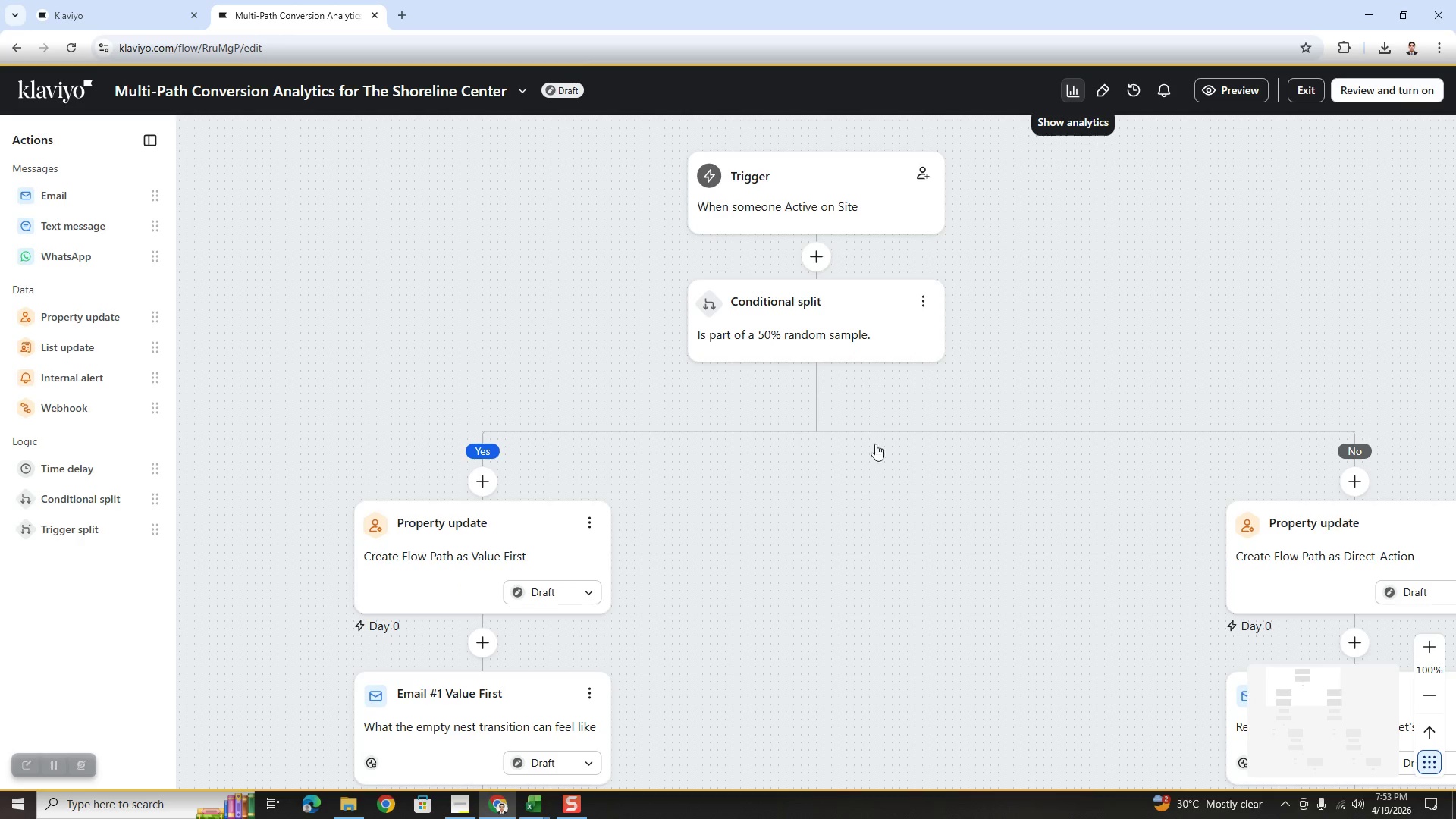 
scroll: coordinate [890, 500], scroll_direction: down, amount: 10.0
 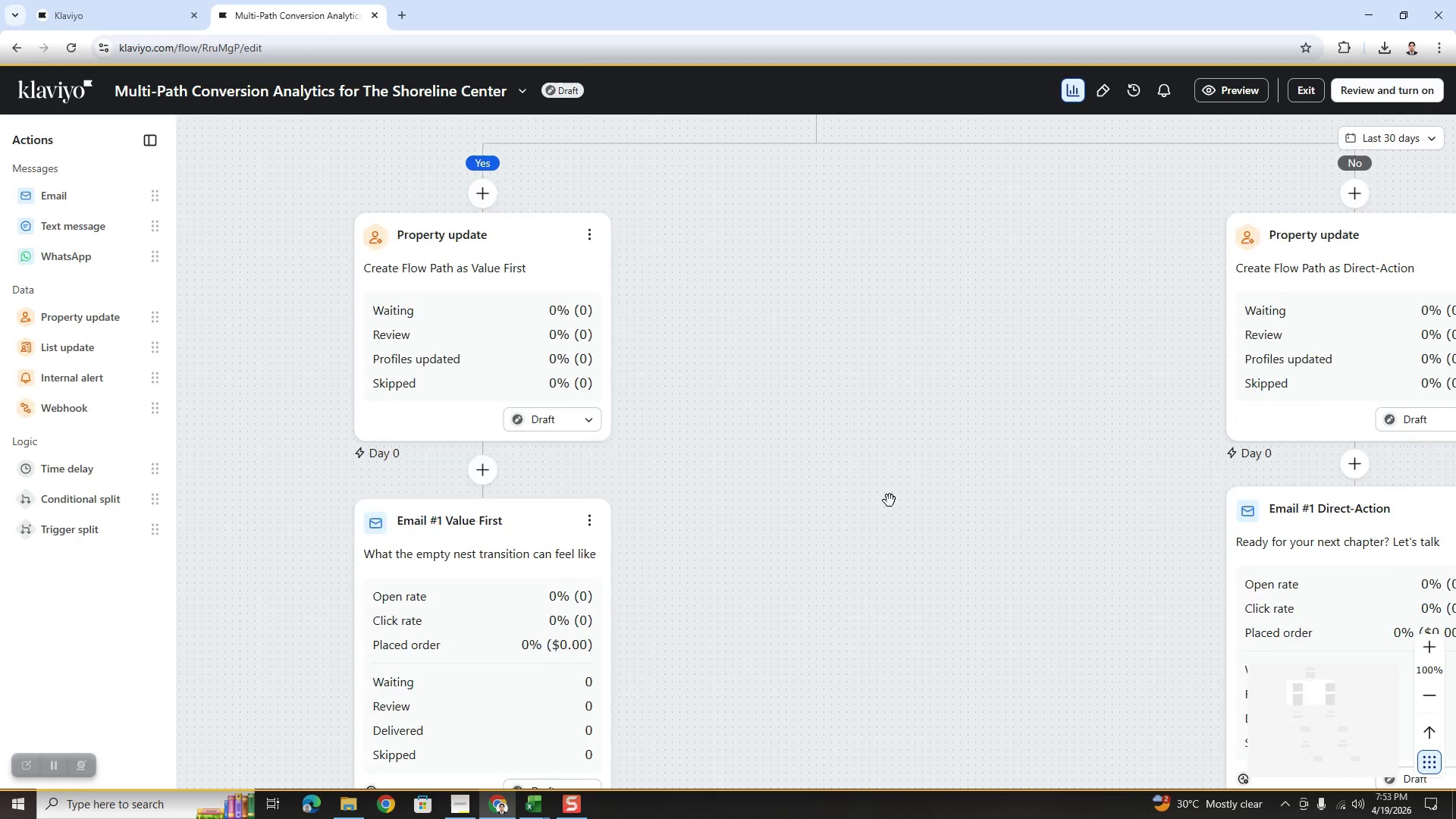 
scroll: coordinate [890, 500], scroll_direction: up, amount: 2.0
 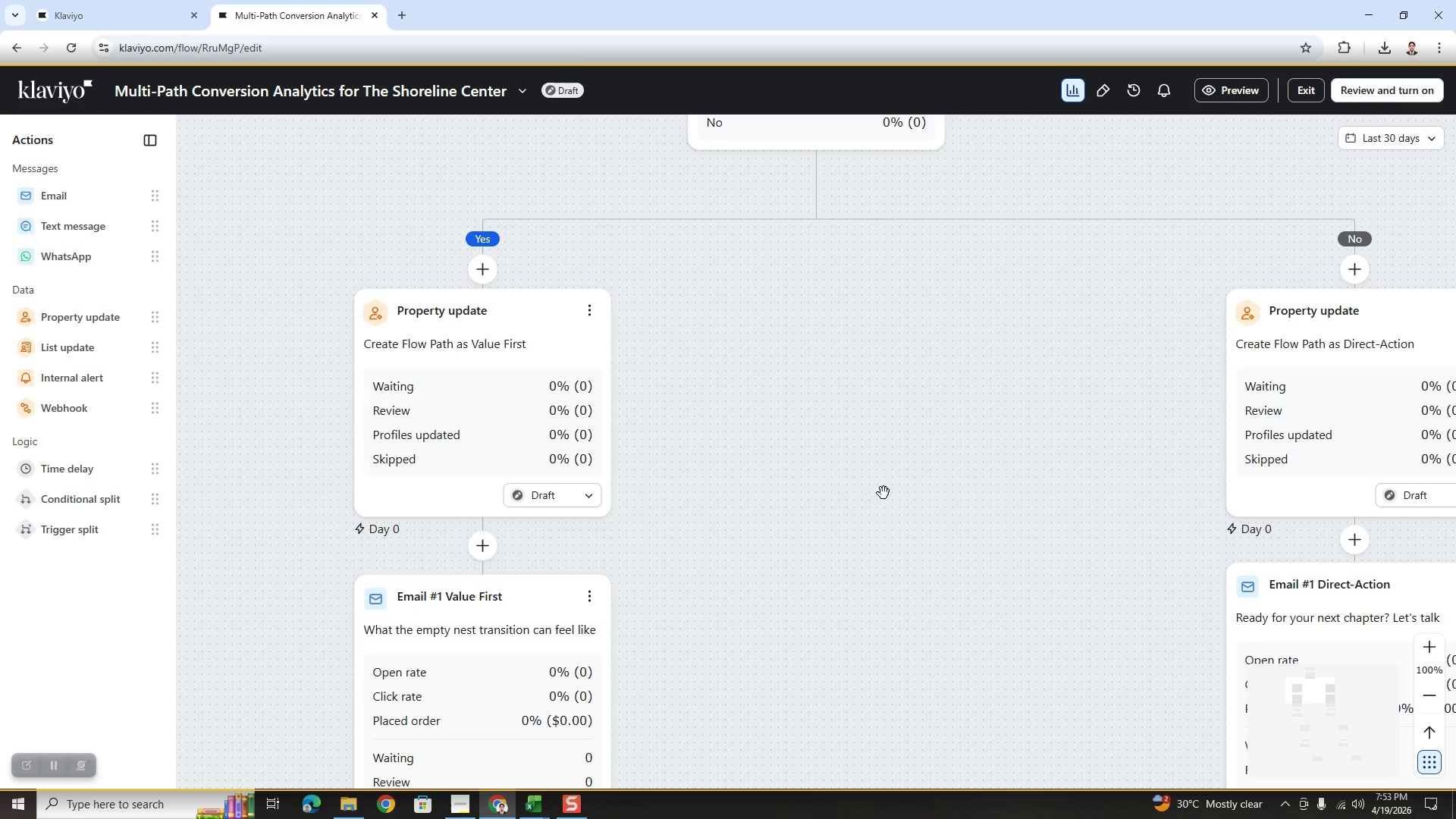 
hold_key(key=ControlLeft, duration=0.59)
scroll: coordinate [877, 485], scroll_direction: down, amount: 2.0
 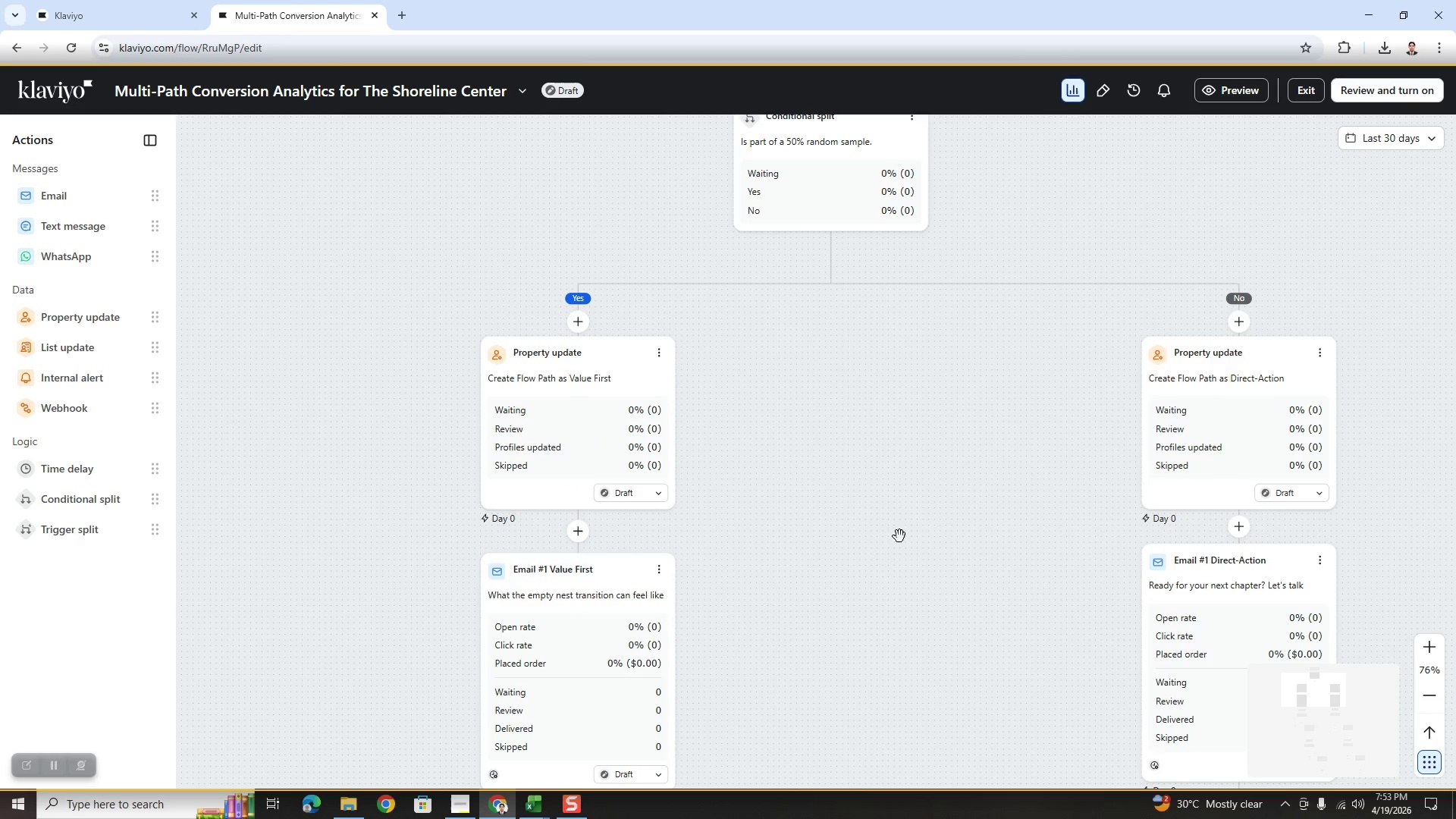 
left_click_drag(start_coordinate=[915, 561], to_coordinate=[805, 353])
 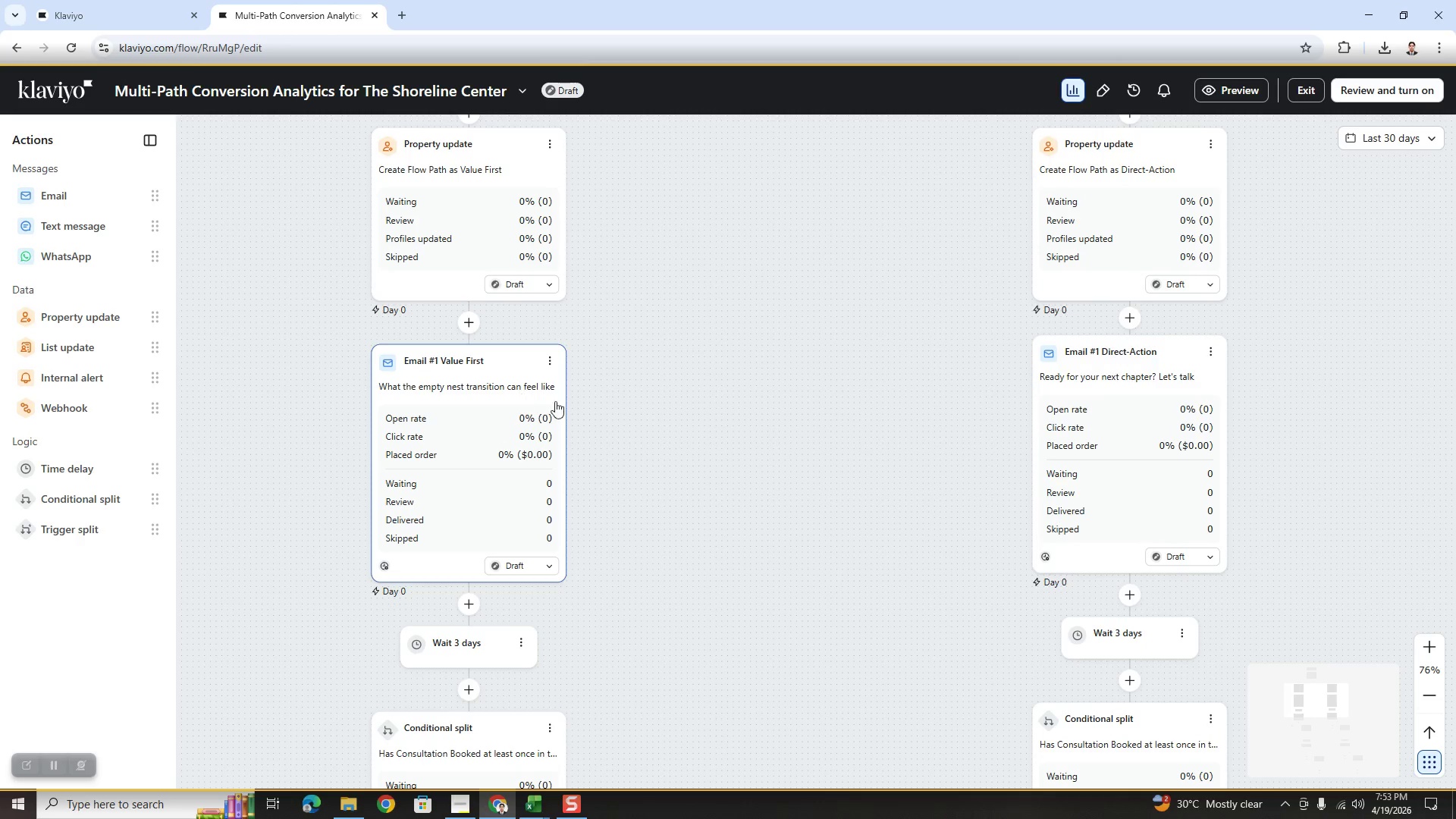 
scroll: coordinate [843, 504], scroll_direction: down, amount: 2.0
 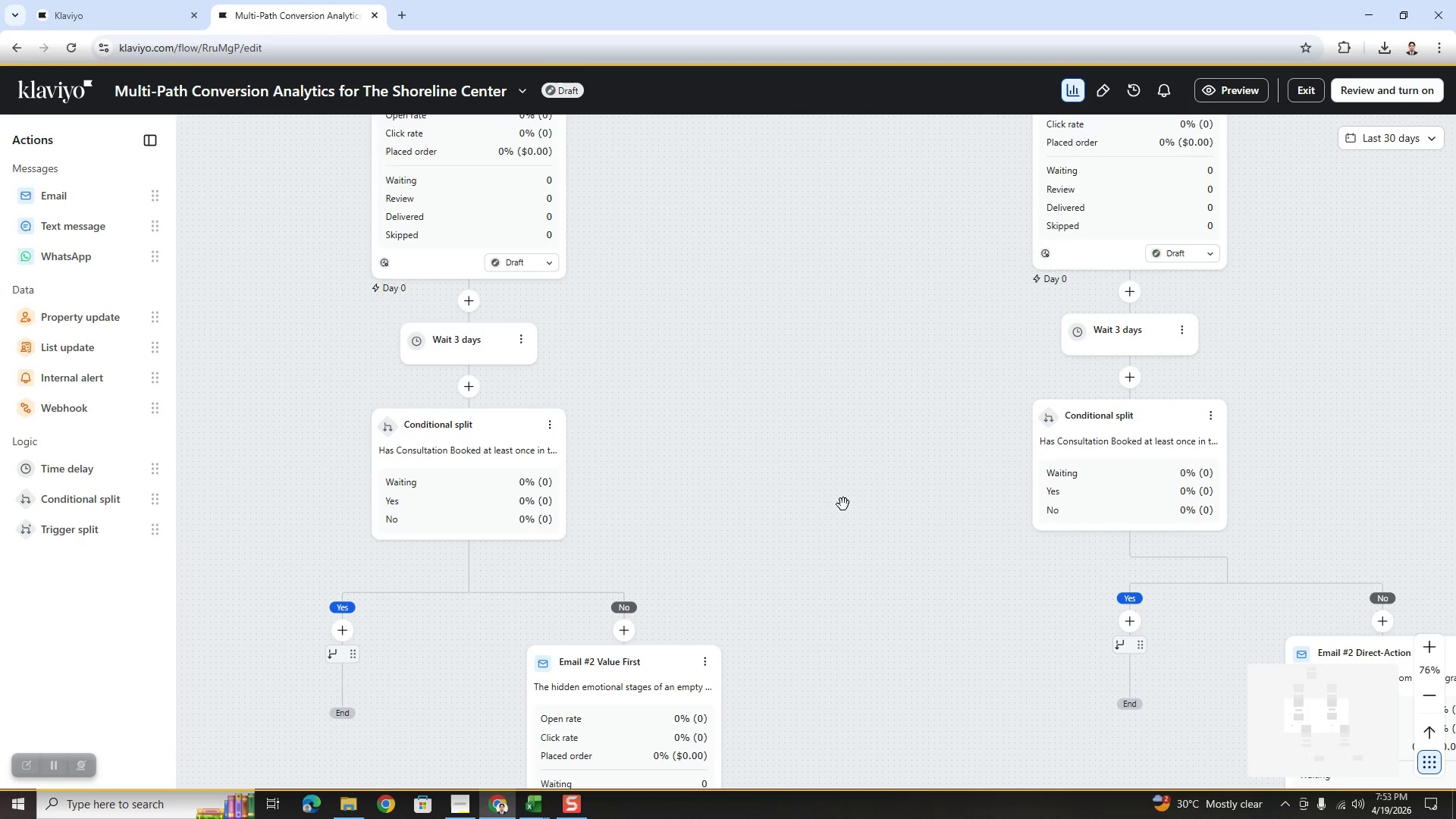 
left_click_drag(start_coordinate=[966, 629], to_coordinate=[880, 463])
 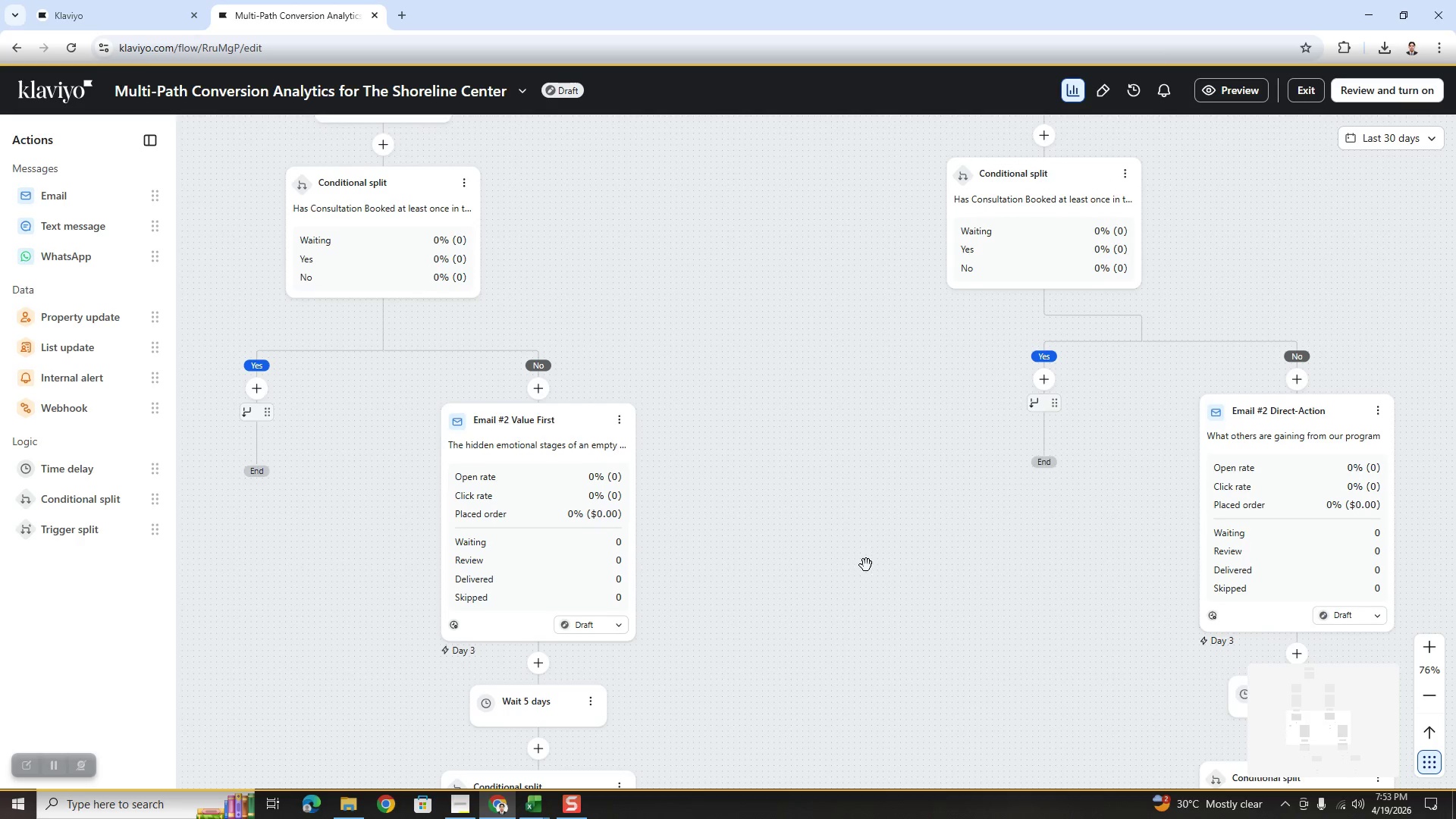 
scroll: coordinate [931, 642], scroll_direction: down, amount: 3.0
 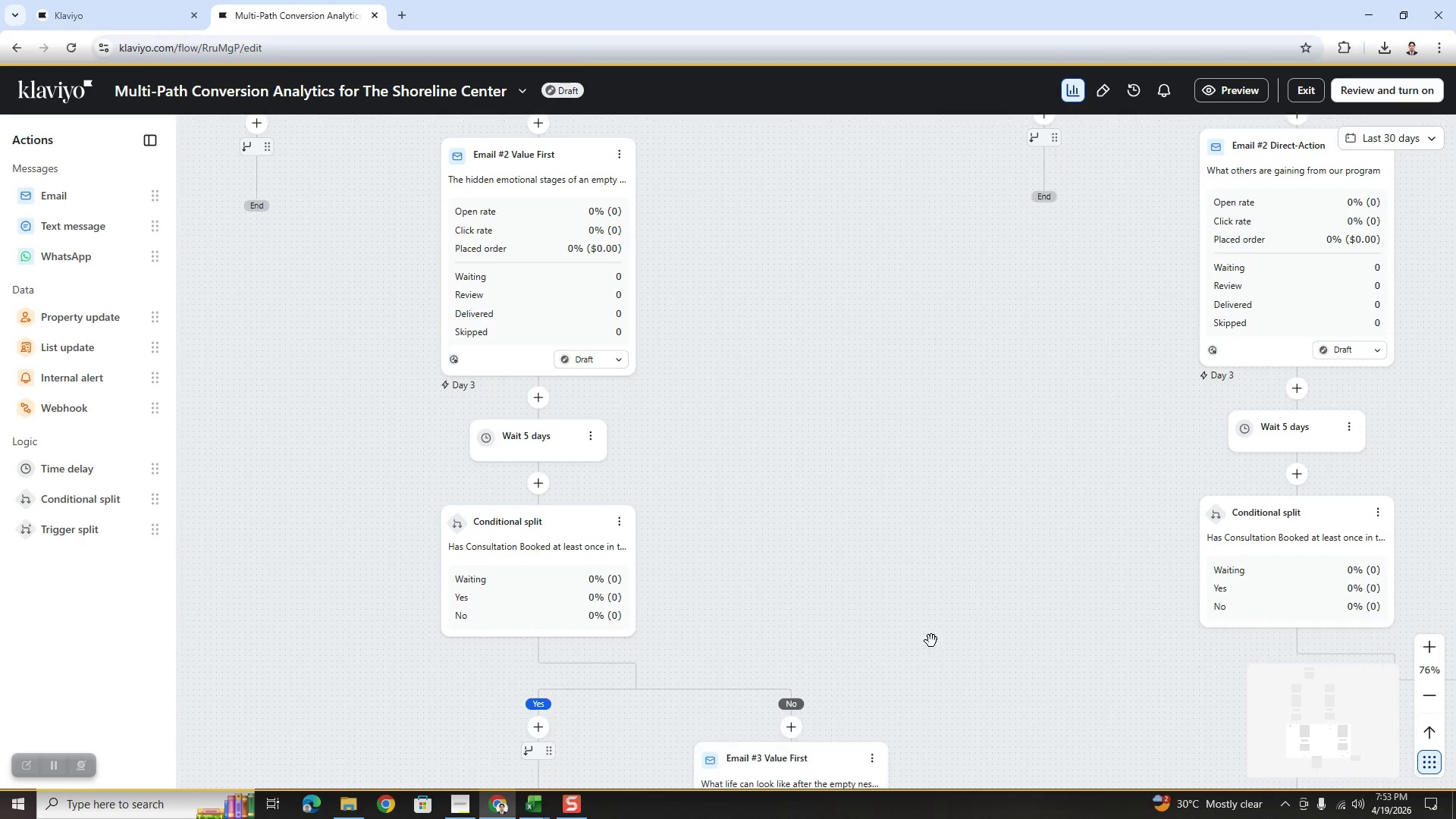 
left_click_drag(start_coordinate=[976, 663], to_coordinate=[865, 457])
 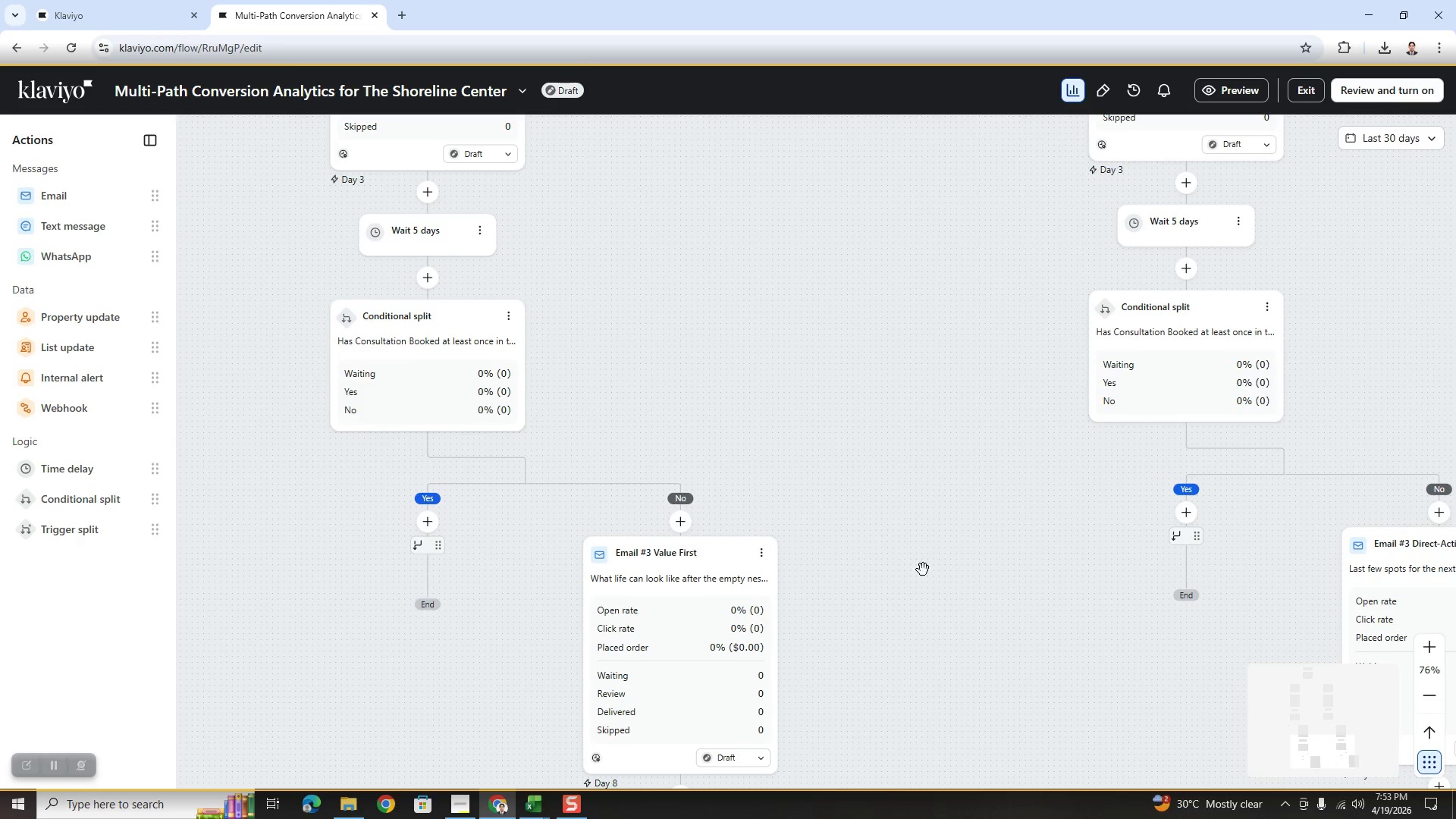 
left_click_drag(start_coordinate=[945, 626], to_coordinate=[713, 449])
 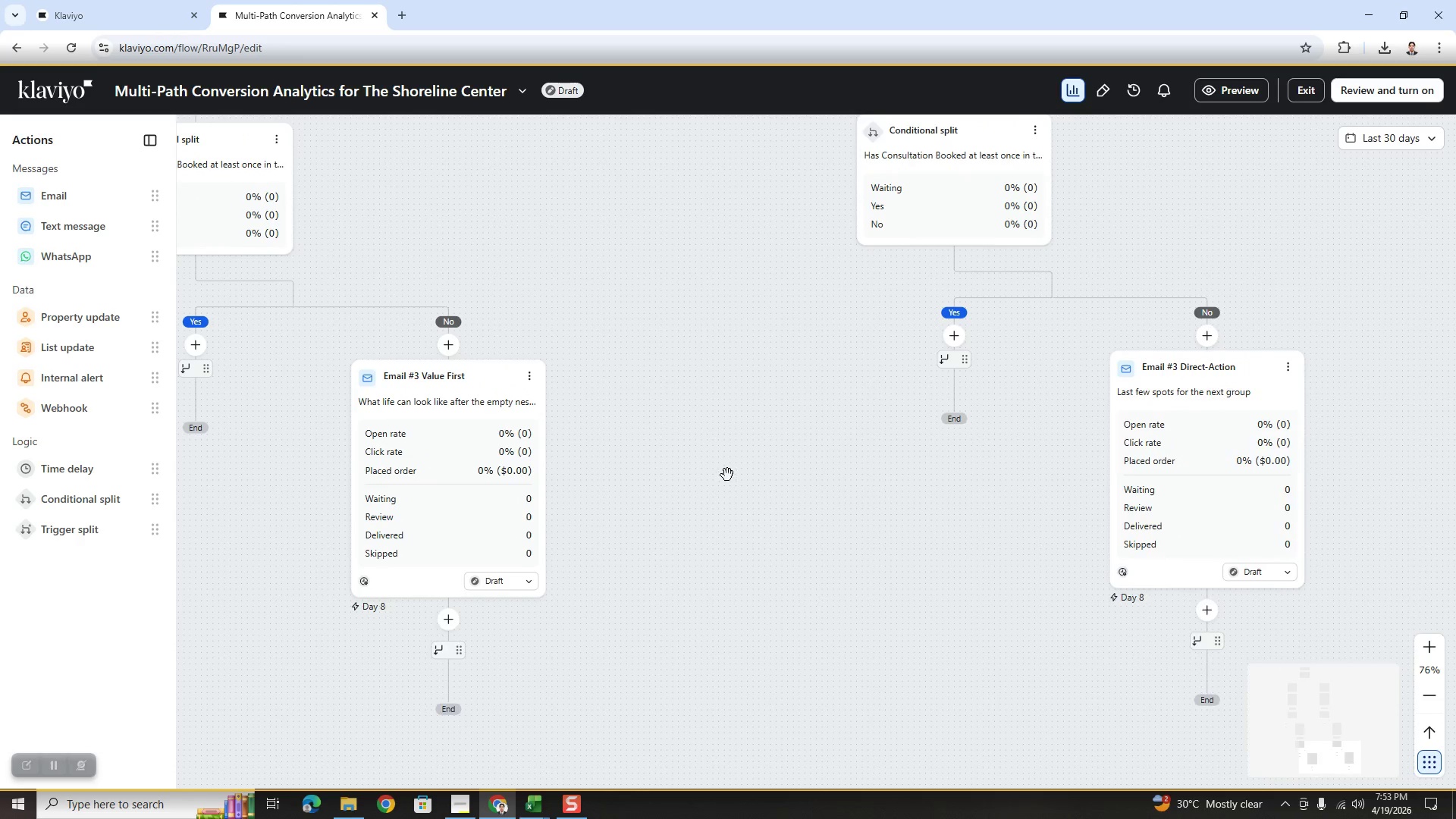 
scroll: coordinate [727, 475], scroll_direction: down, amount: 1.0
 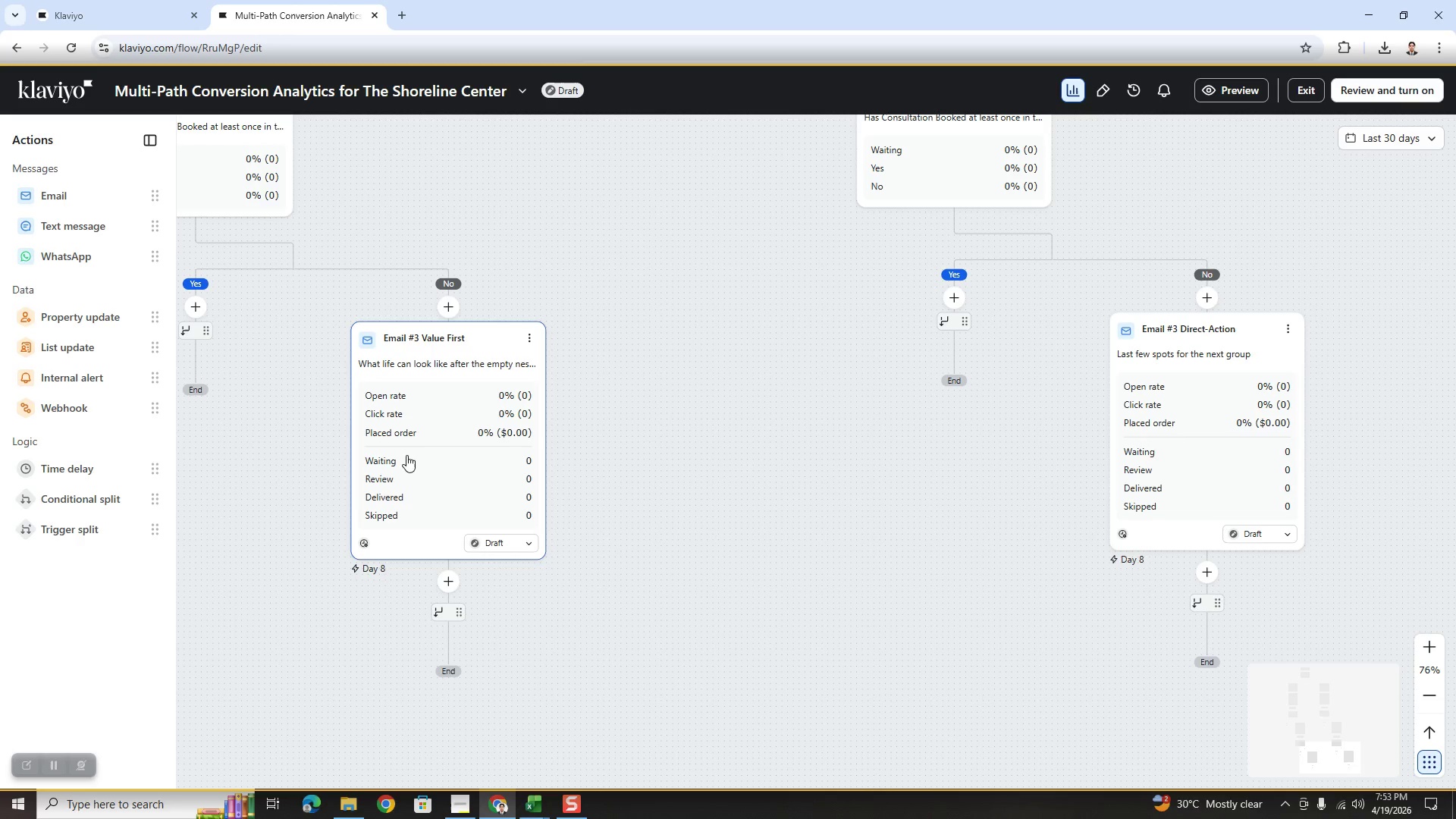 
scroll: coordinate [937, 533], scroll_direction: up, amount: 4.0
 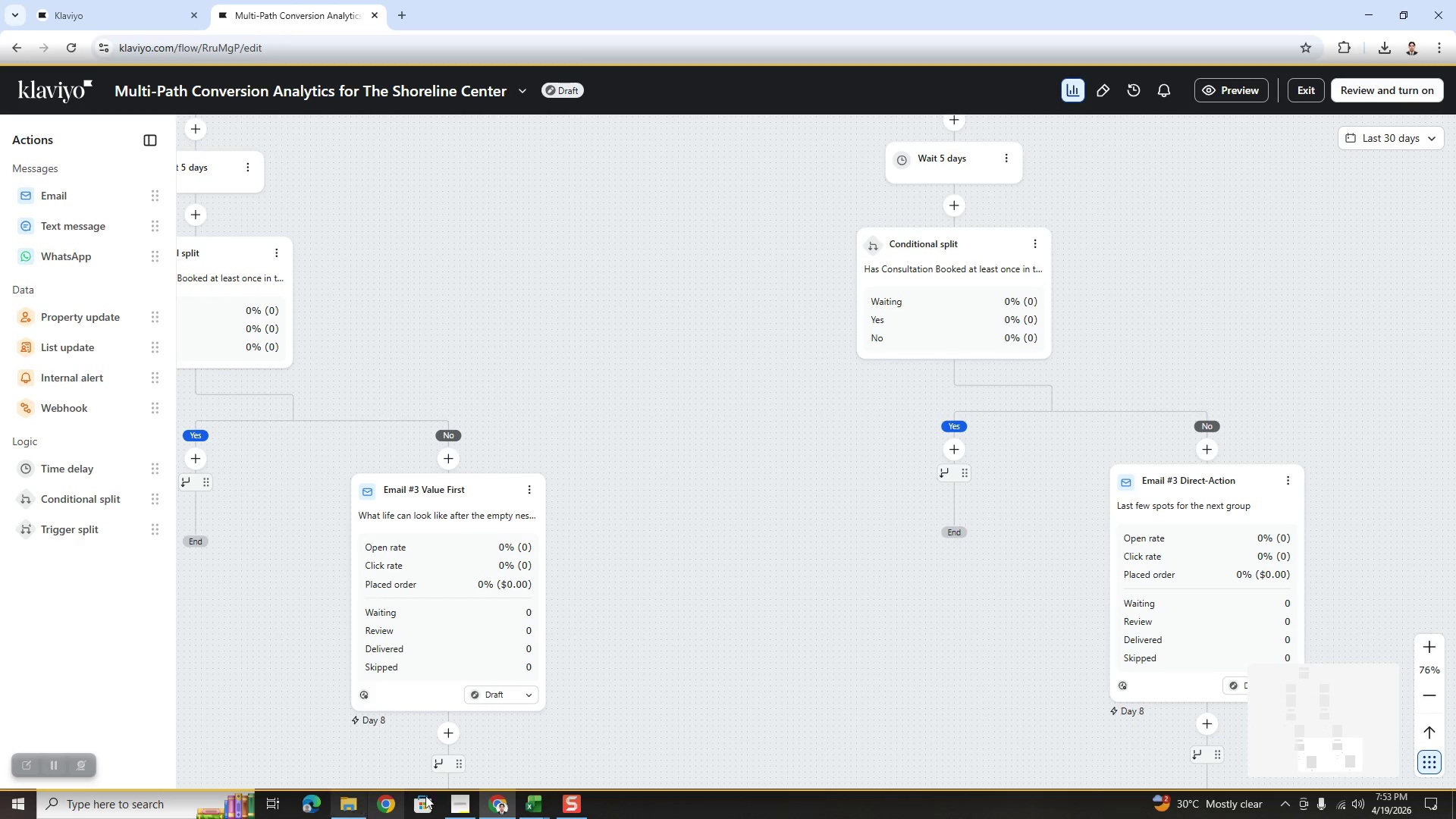 
left_click([578, 806])
 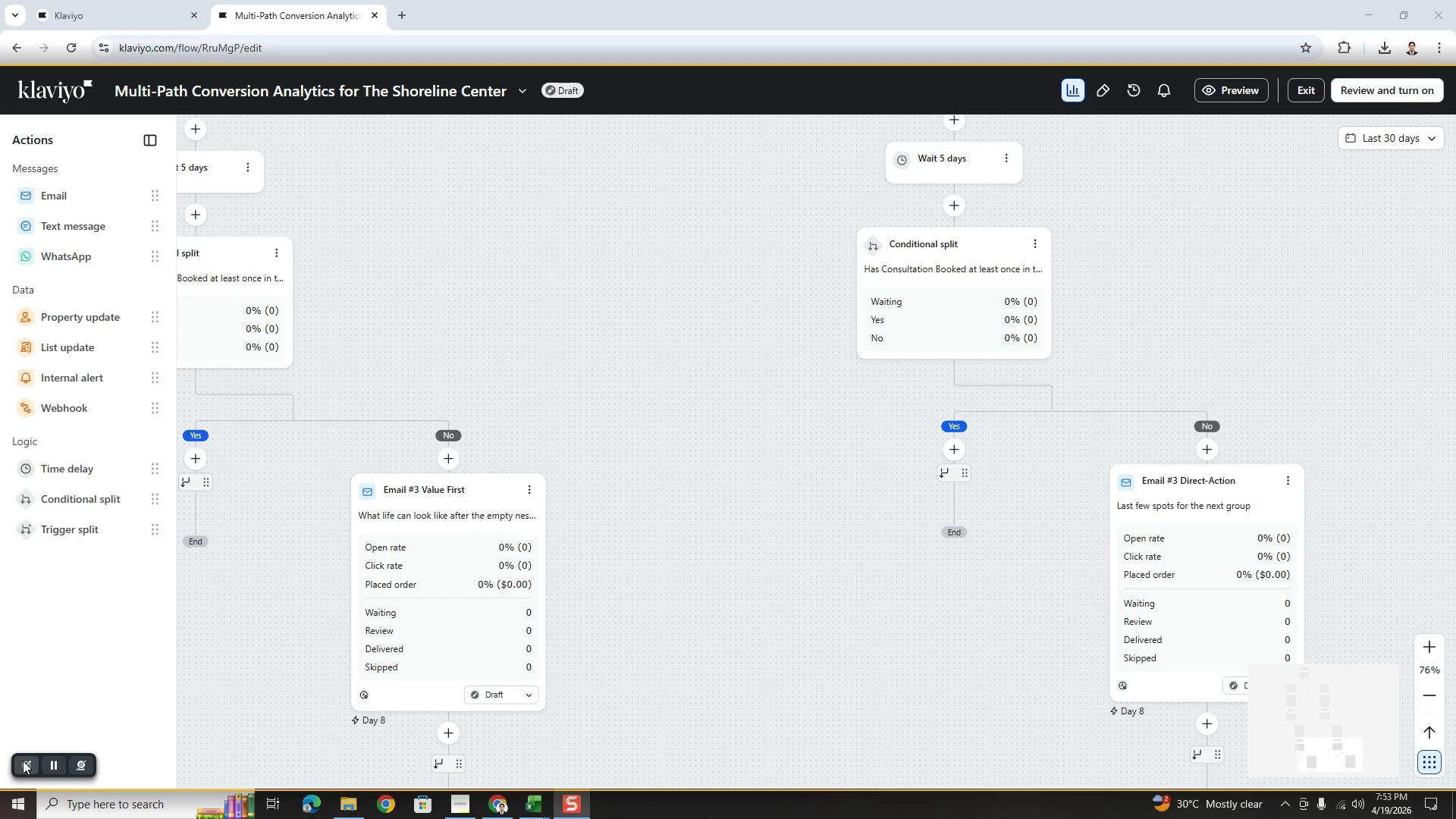 
left_click([49, 763])
 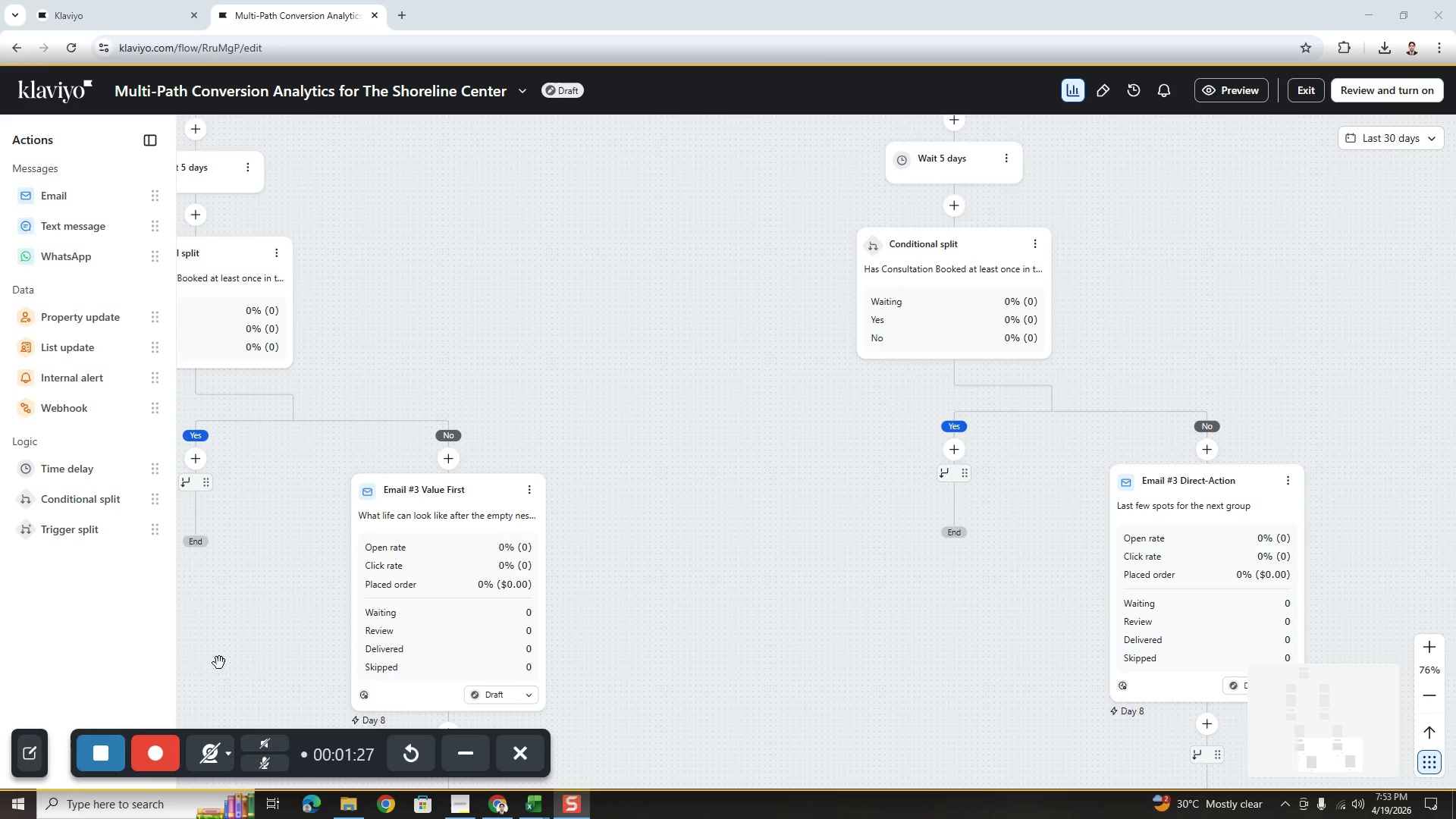 
left_click([156, 755])
 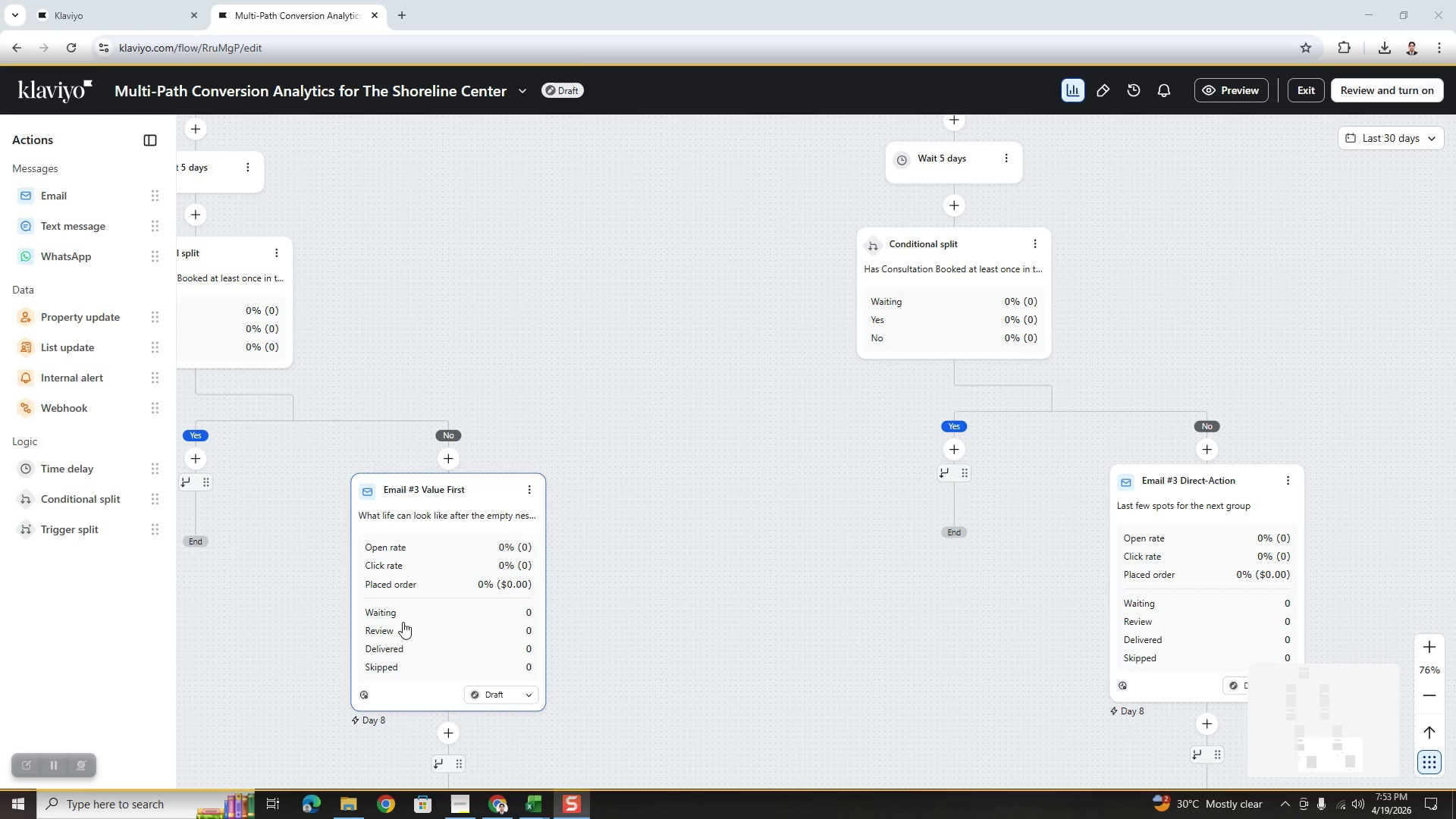 
left_click([57, 761])
 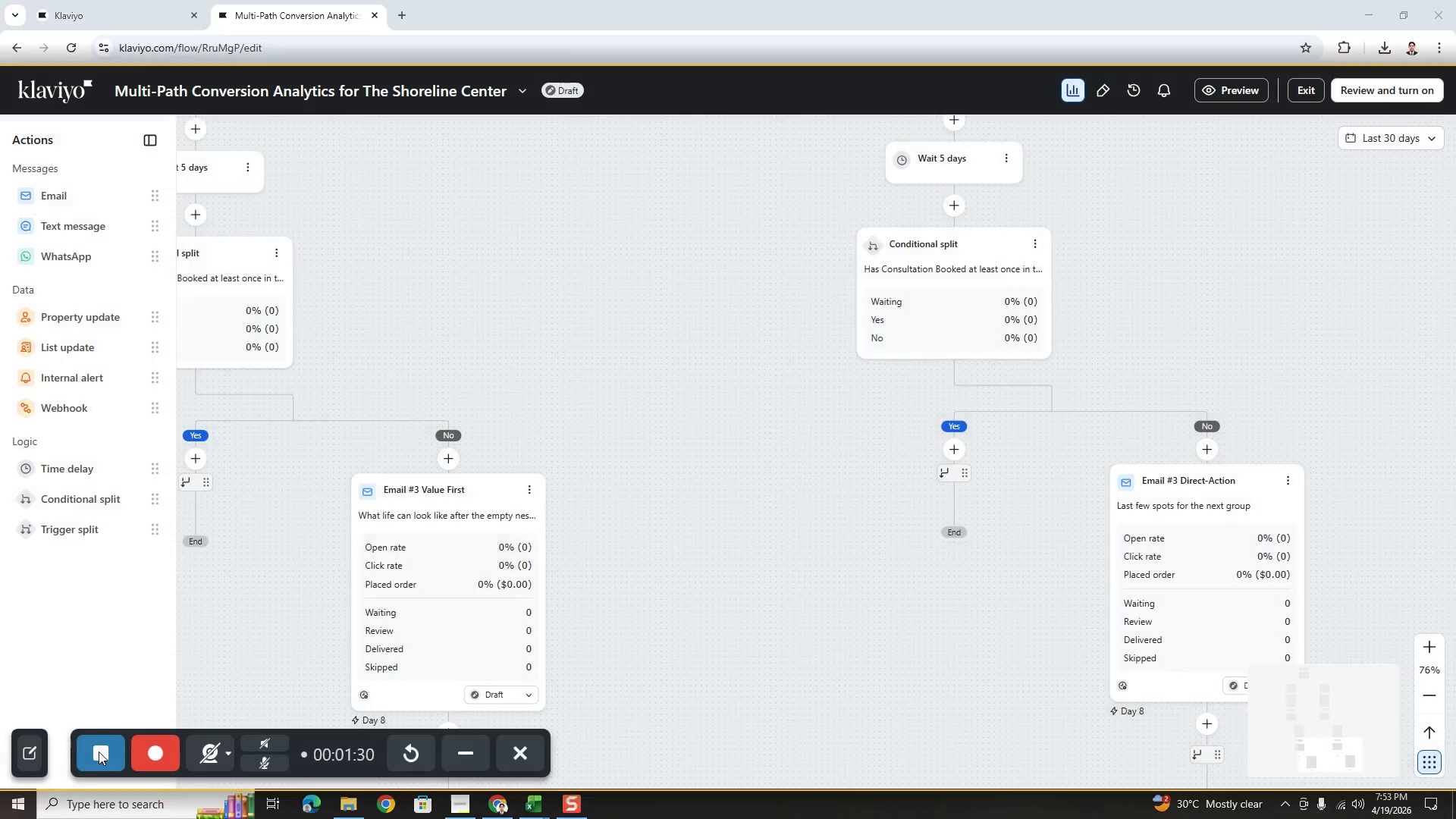 
left_click([99, 752])
 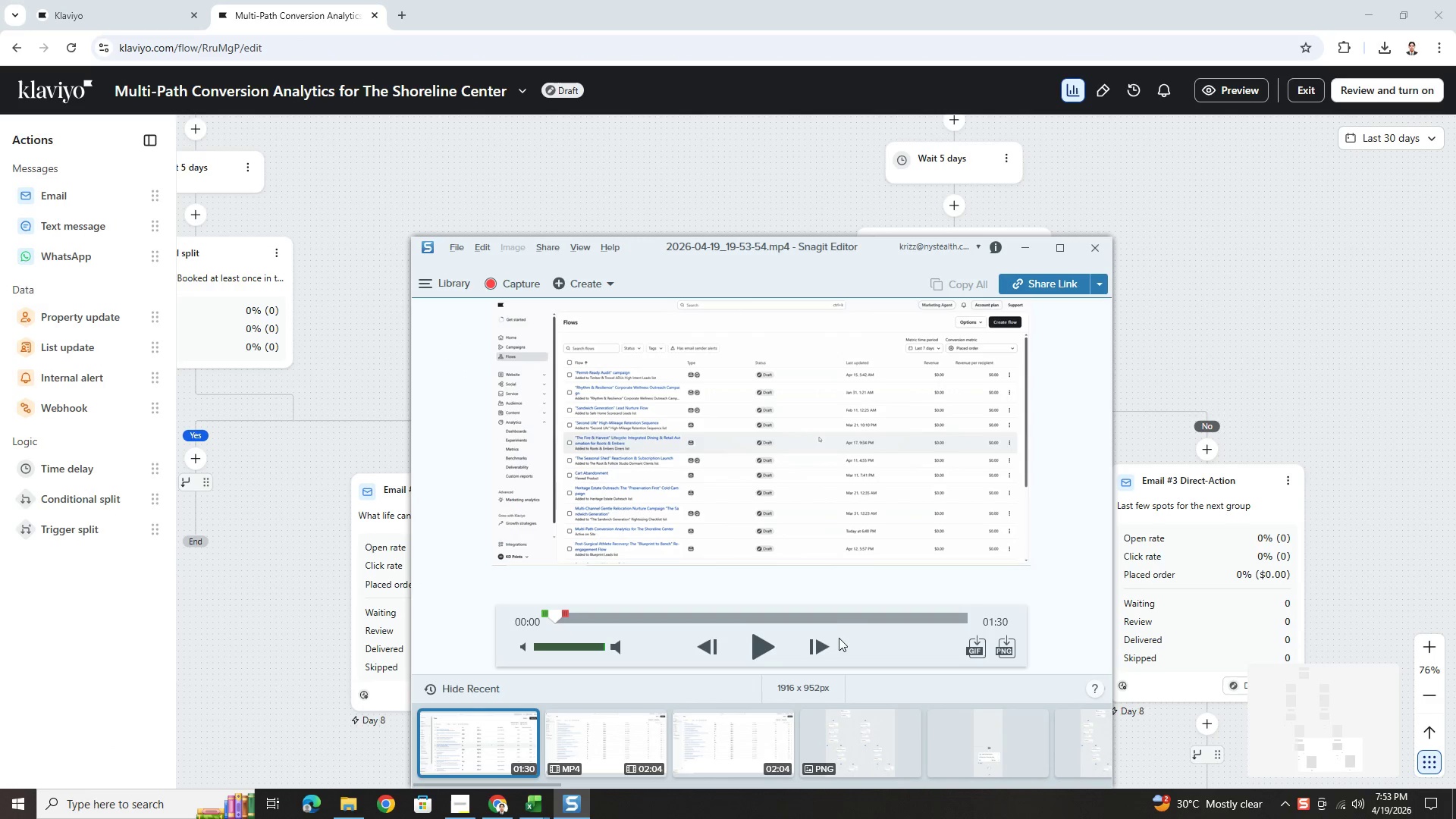 
wait(5.28)
 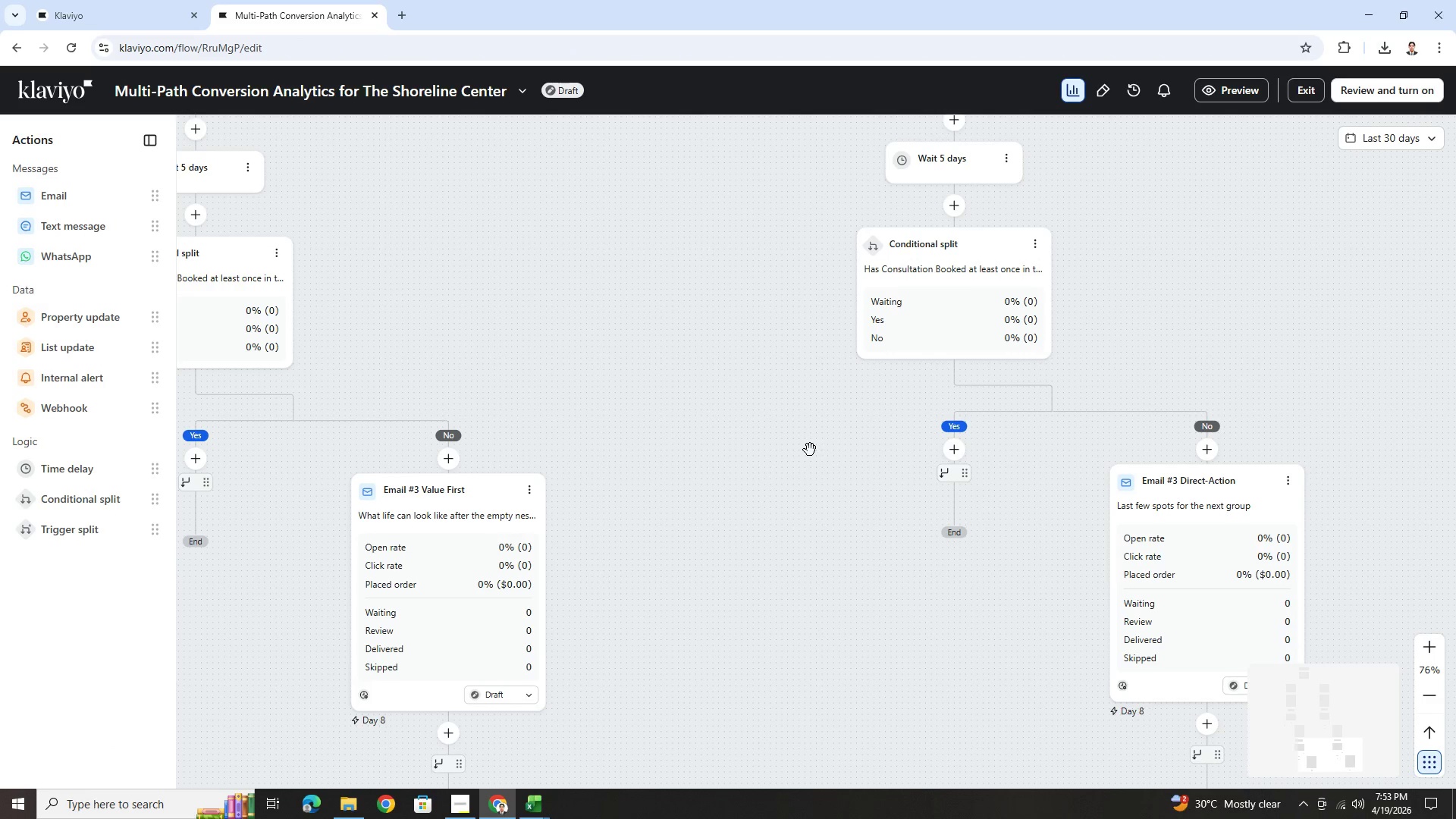 
mouse_move([565, 727])
 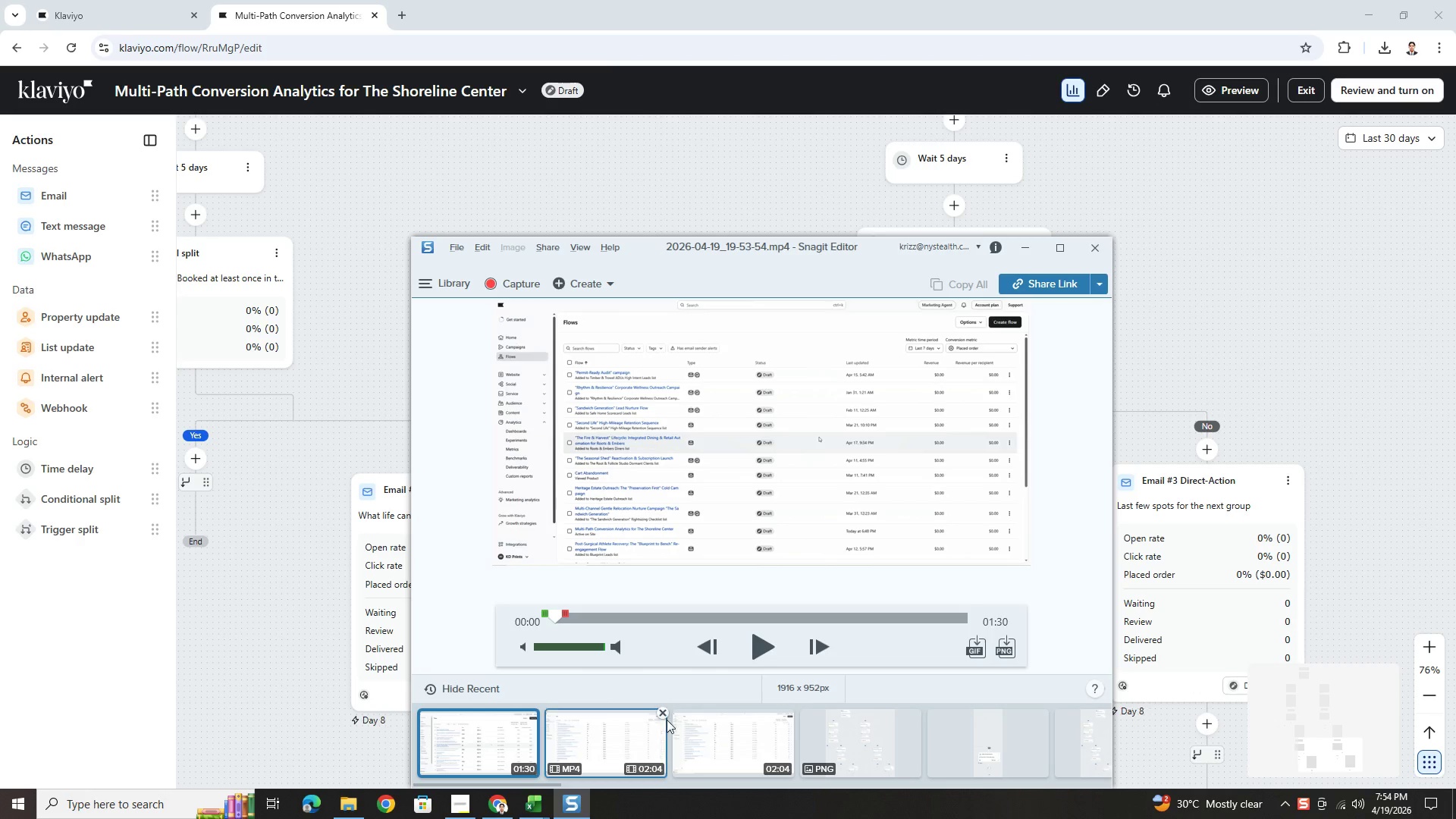 
mouse_move([686, 757])
 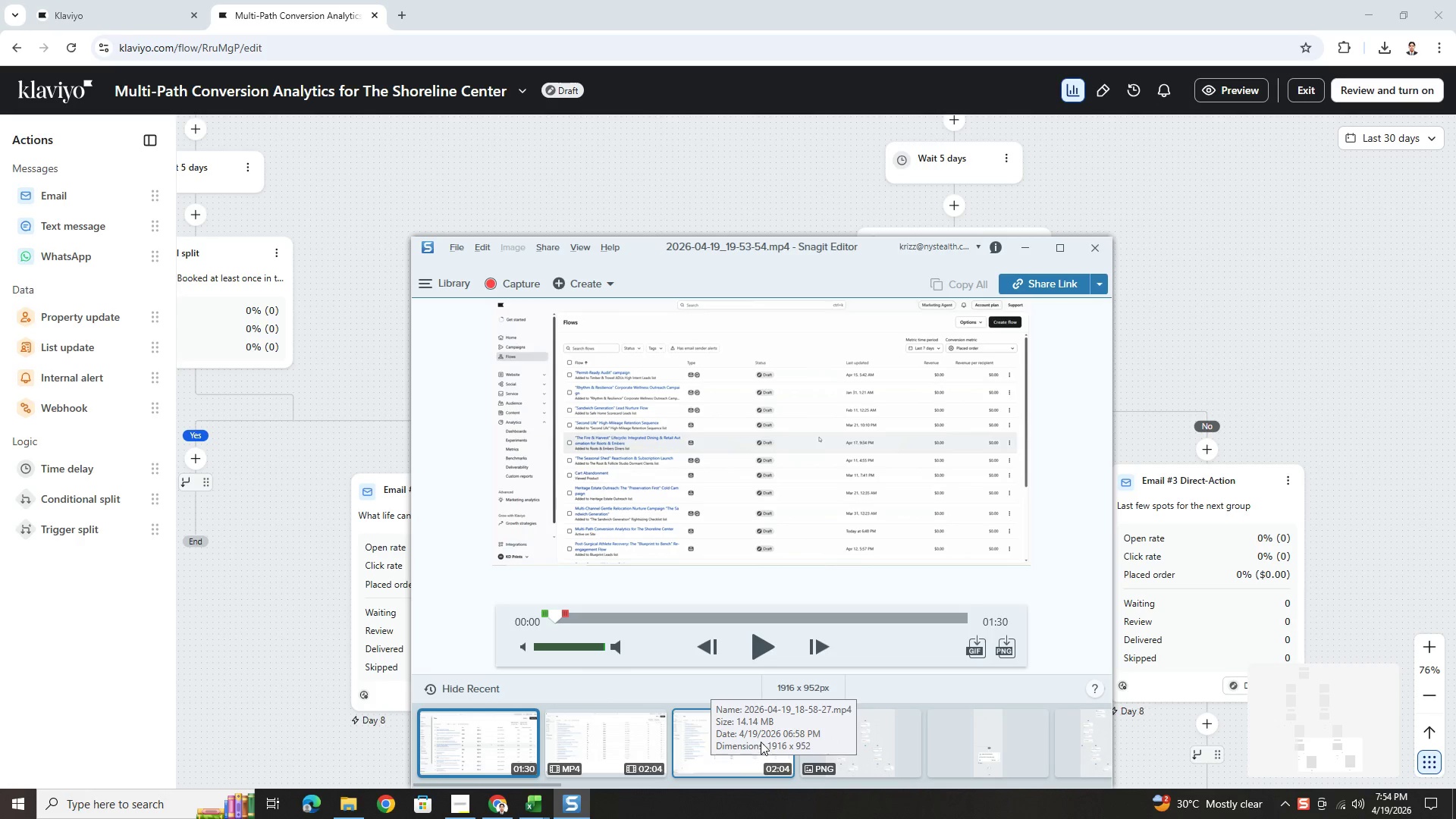 
mouse_move([617, 747])
 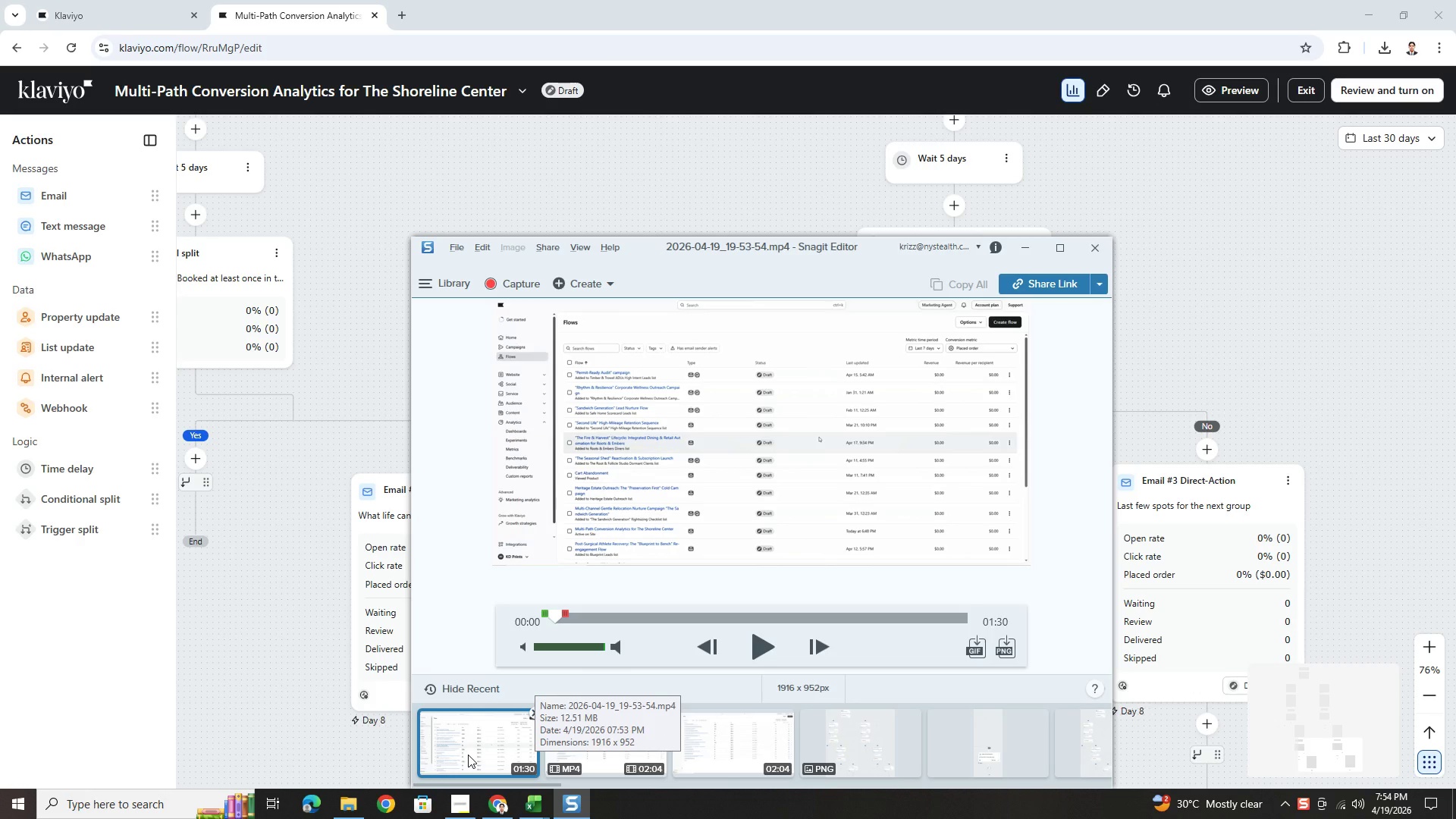 
left_click([468, 755])
 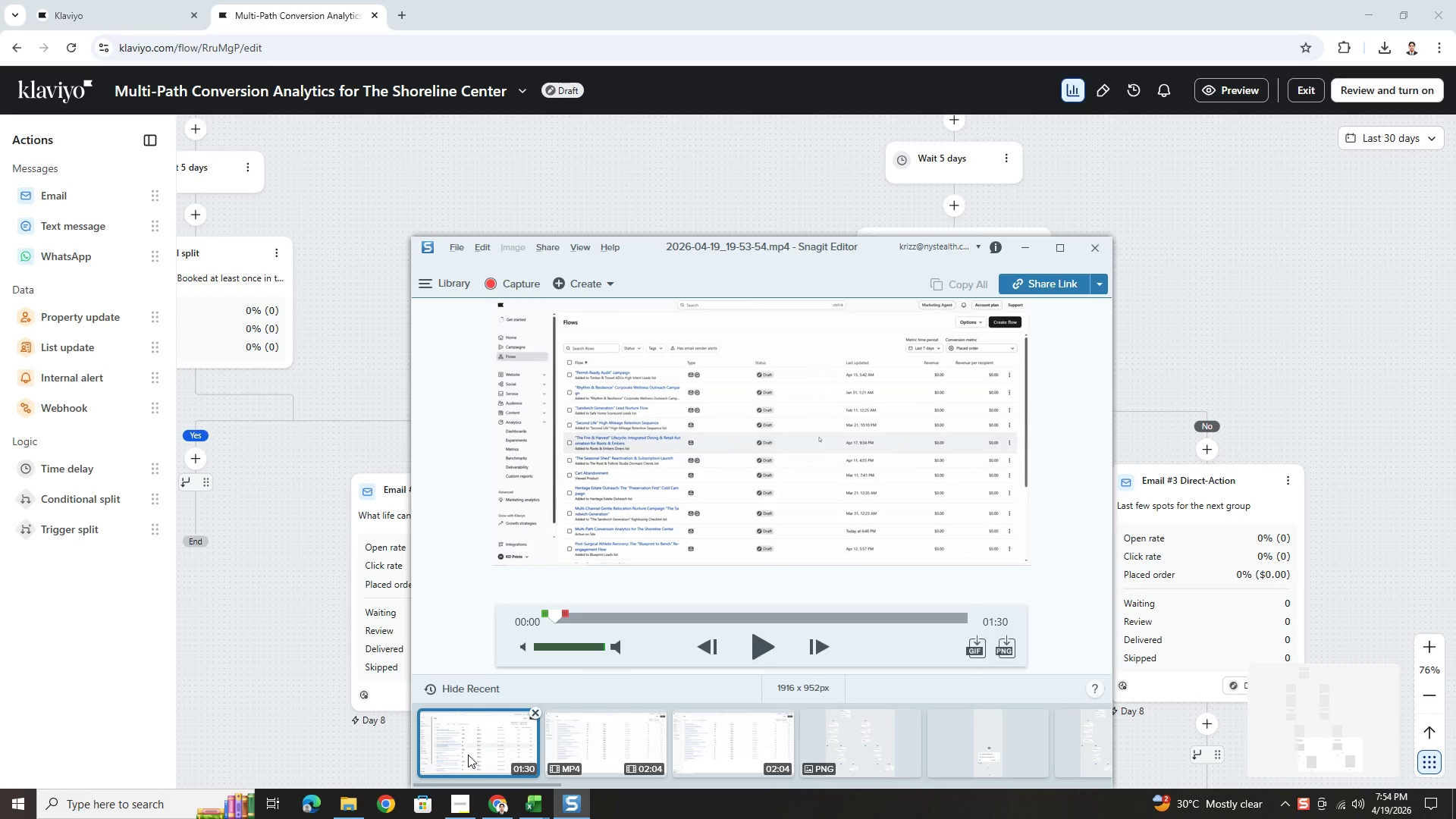 
key(Control+S)
 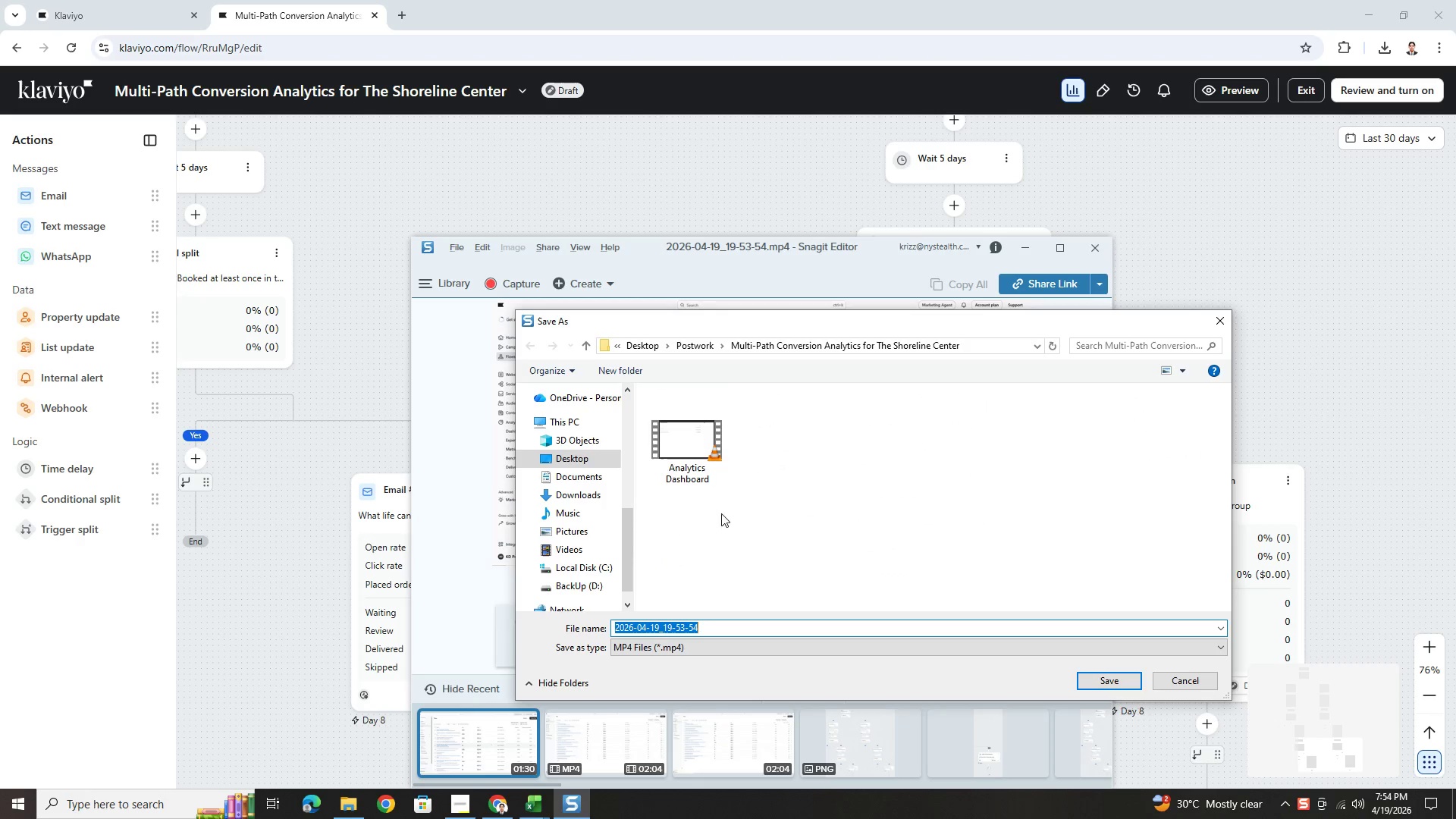 
left_click([690, 435])
 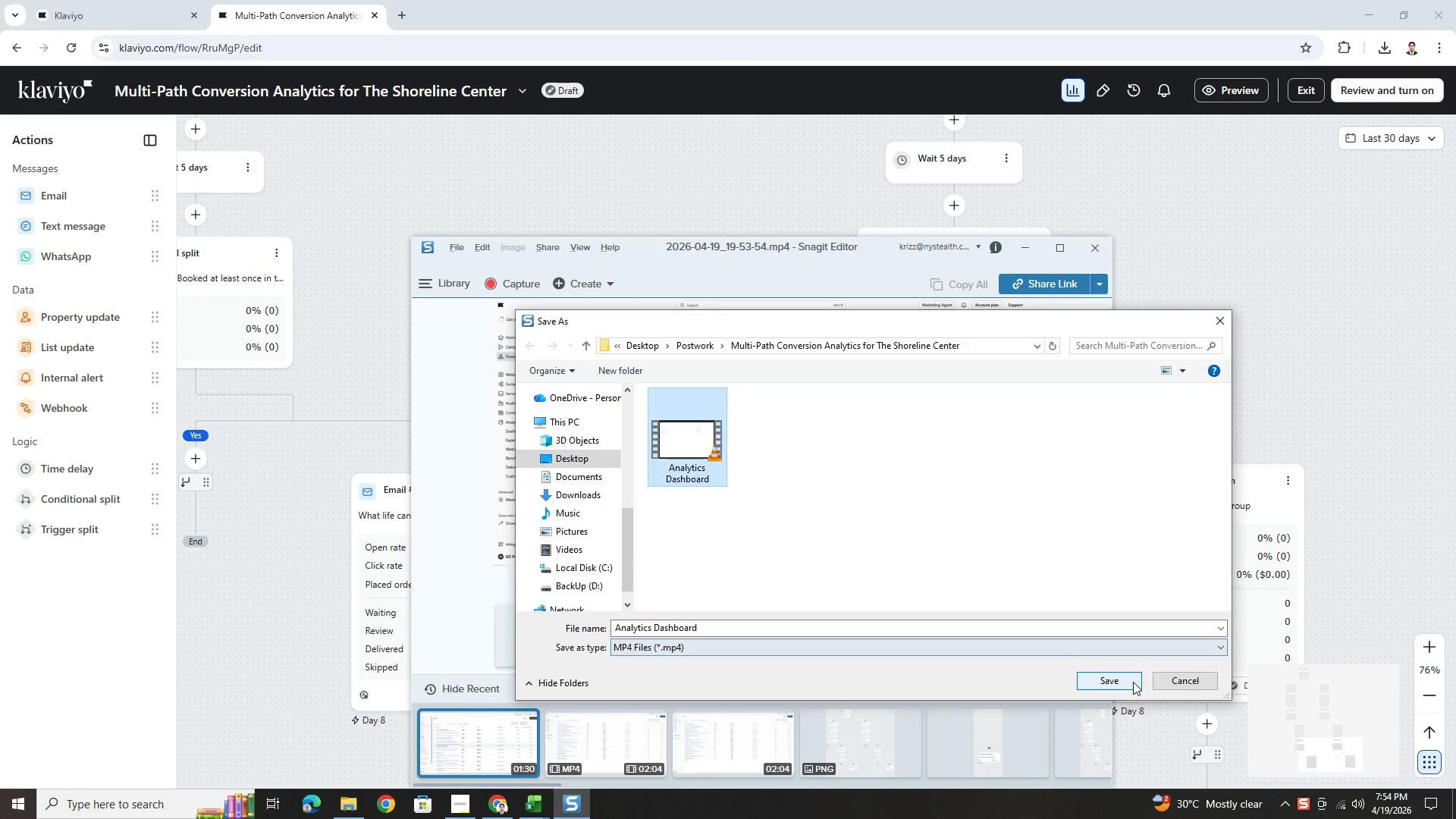 
left_click([1128, 681])
 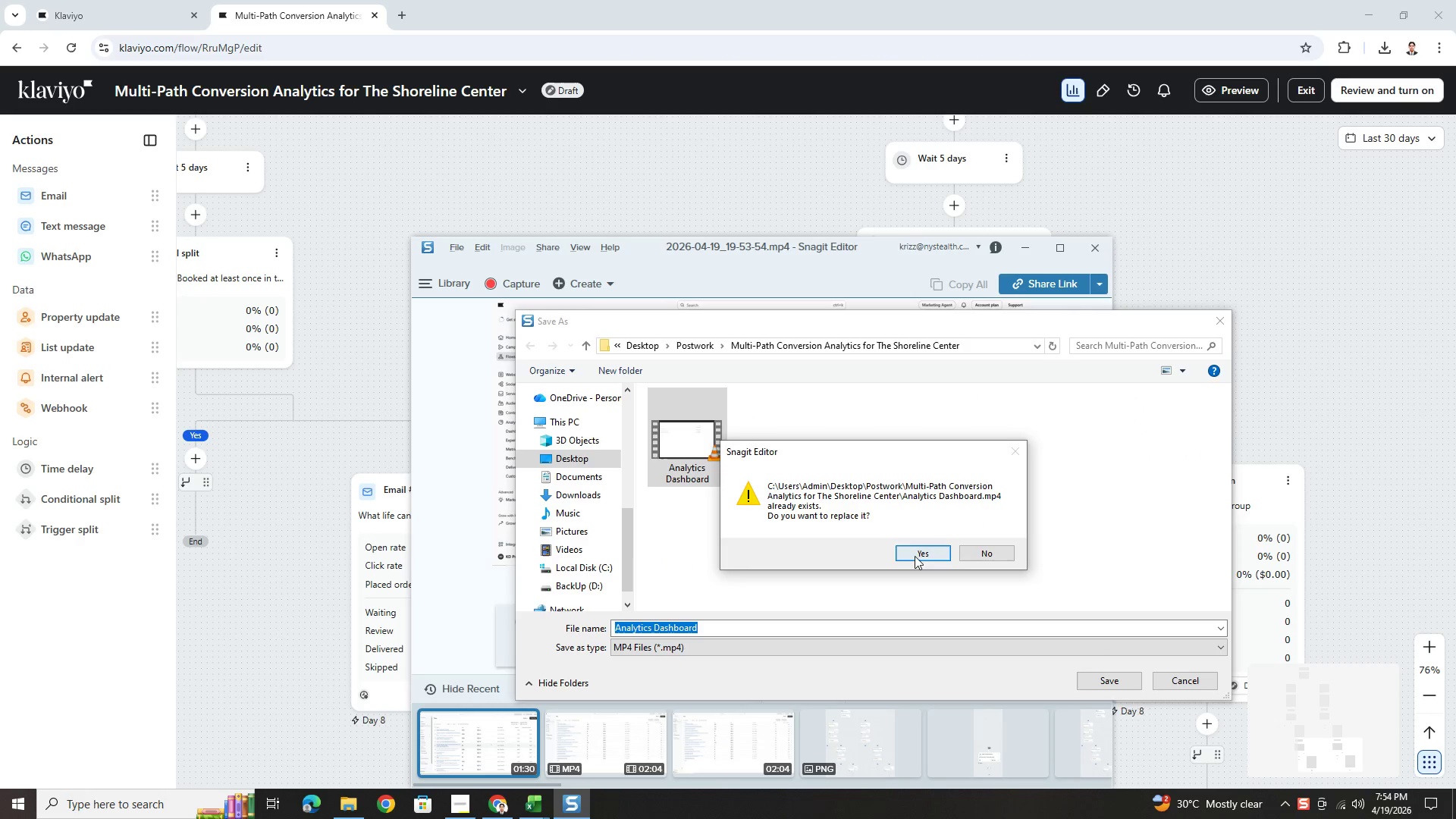 
left_click([915, 554])
 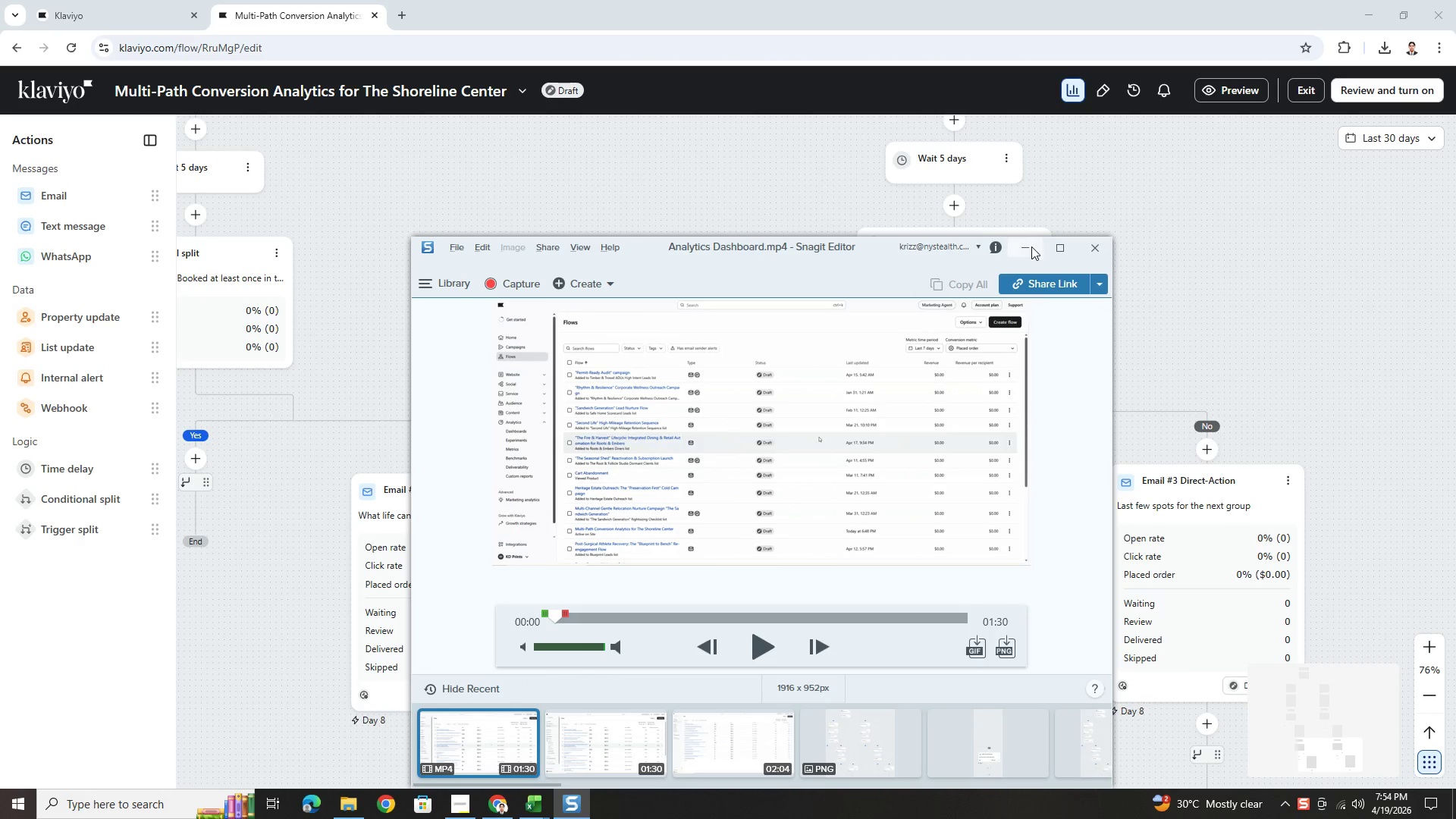 
left_click([1031, 249])
 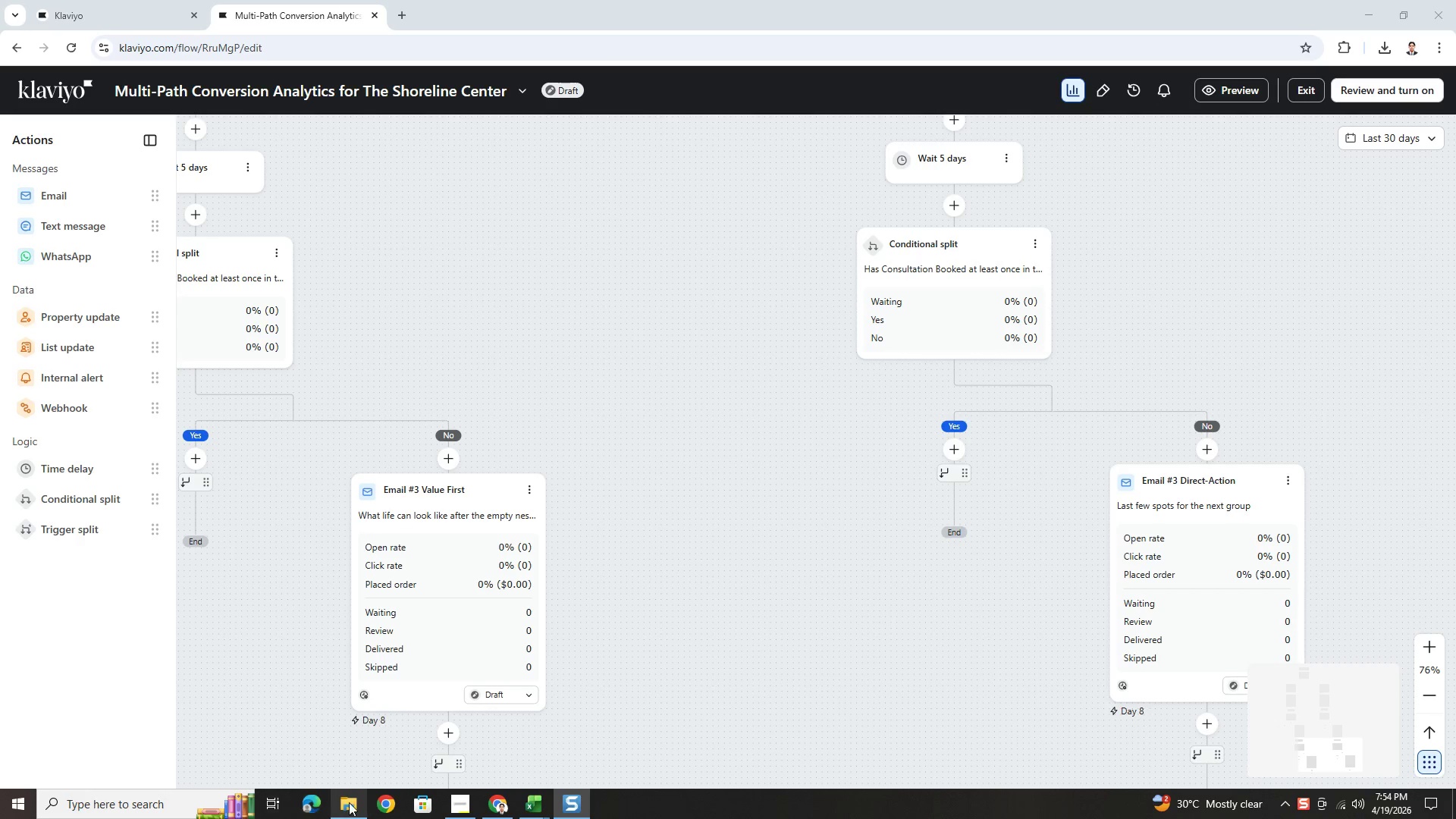 
left_click([349, 802])
 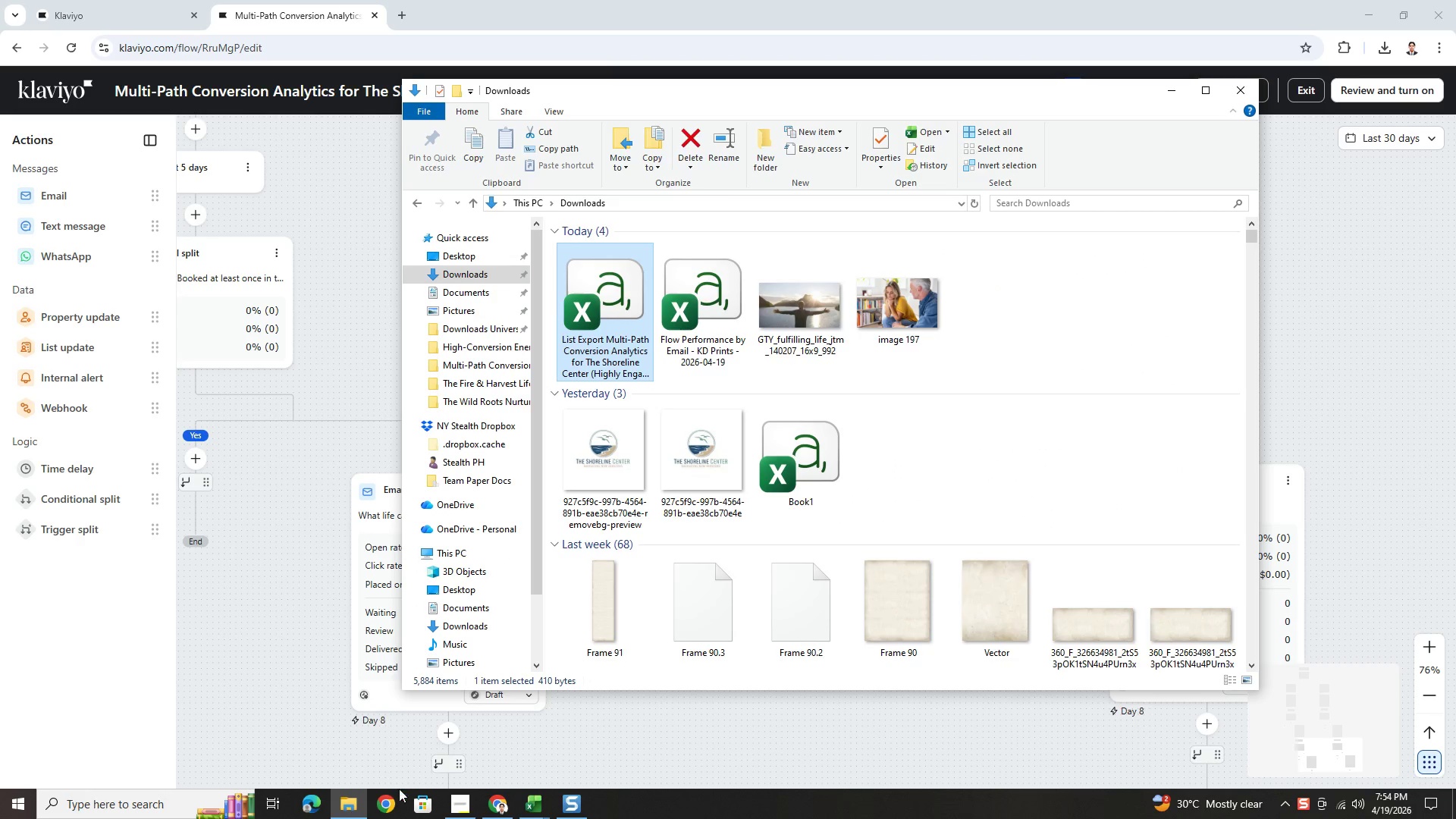 
left_click([347, 806])
 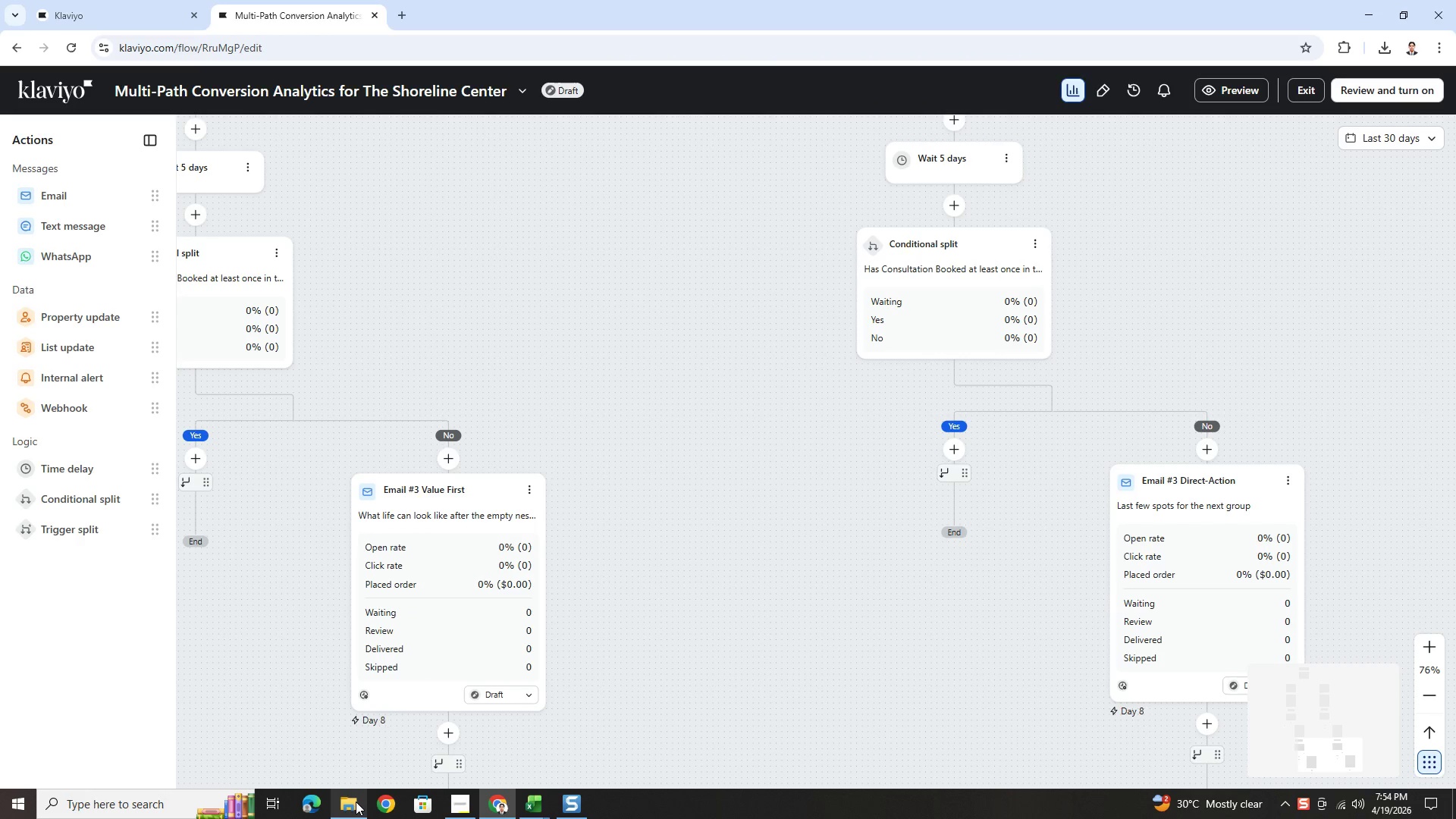 
left_click([356, 802])
 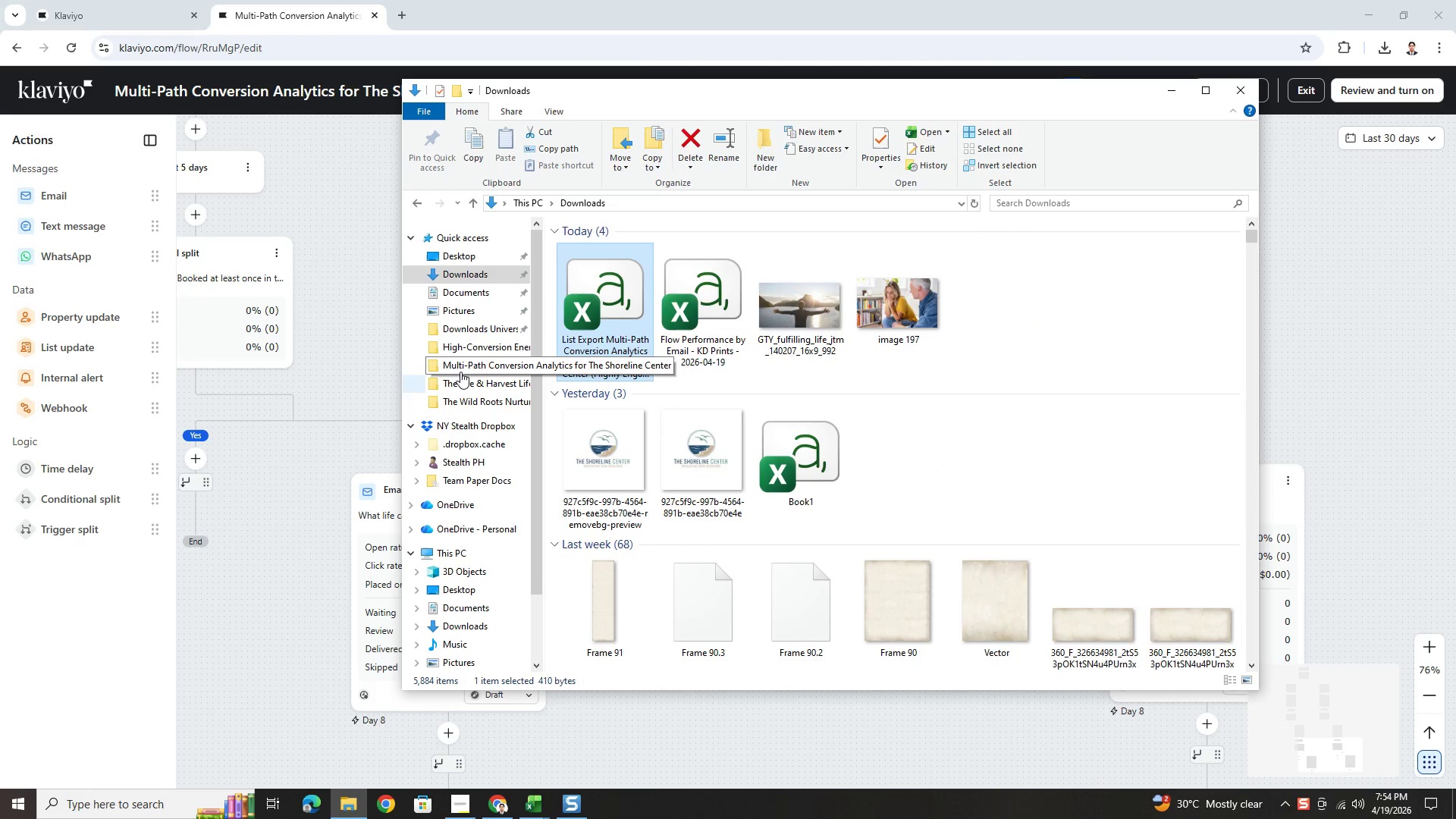 
left_click([460, 367])
 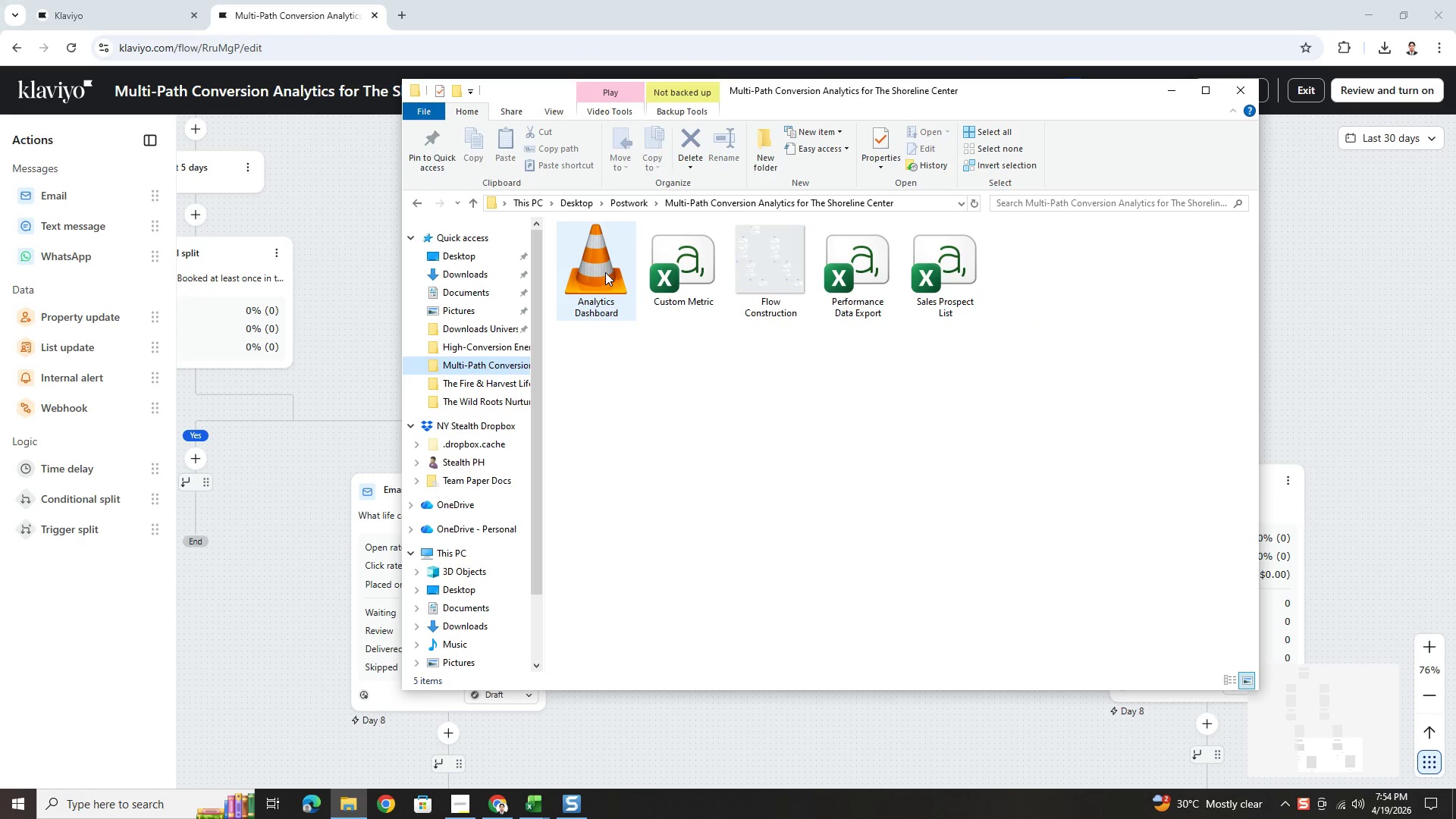 
double_click([605, 272])
 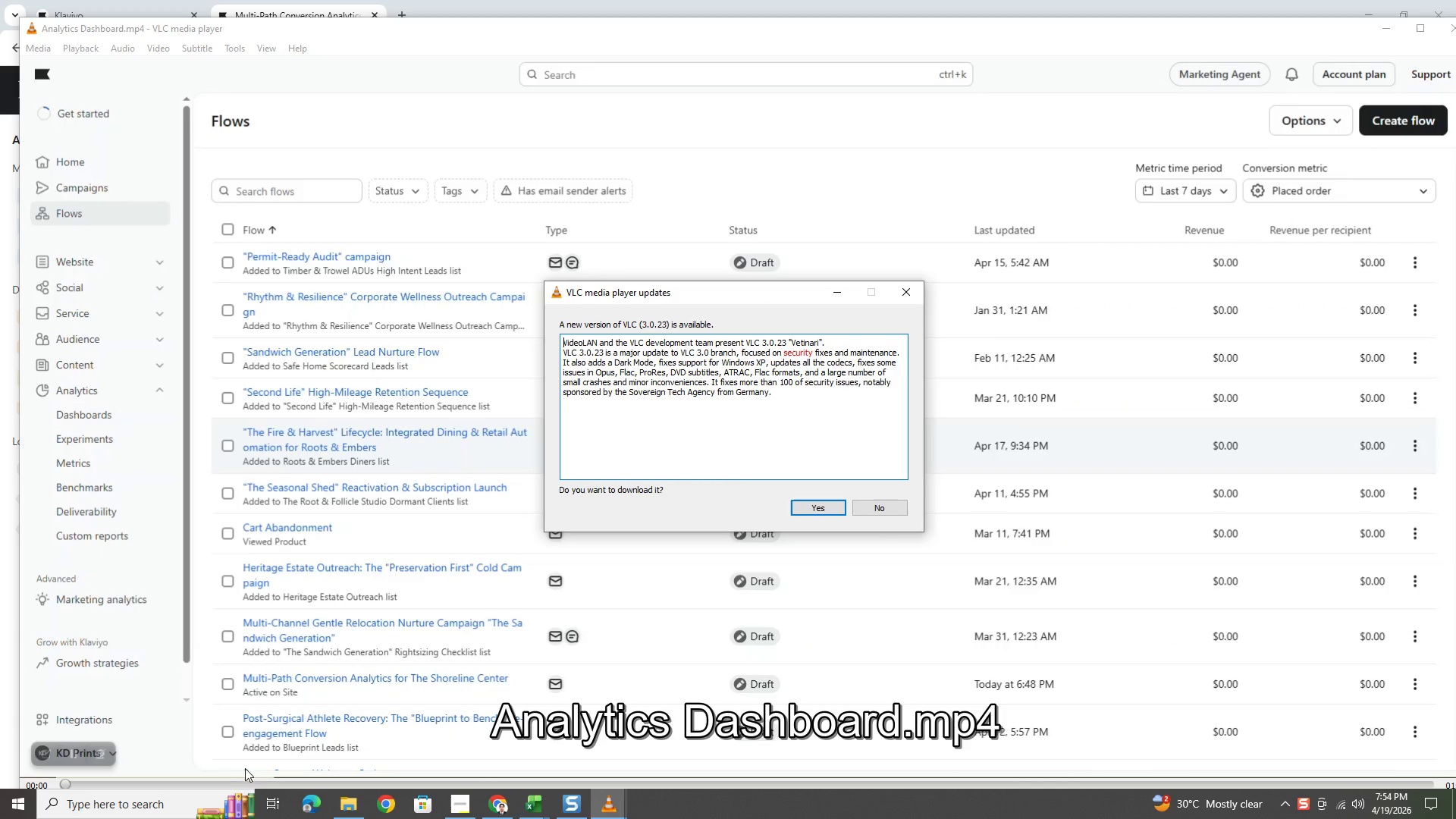 
left_click([875, 504])
 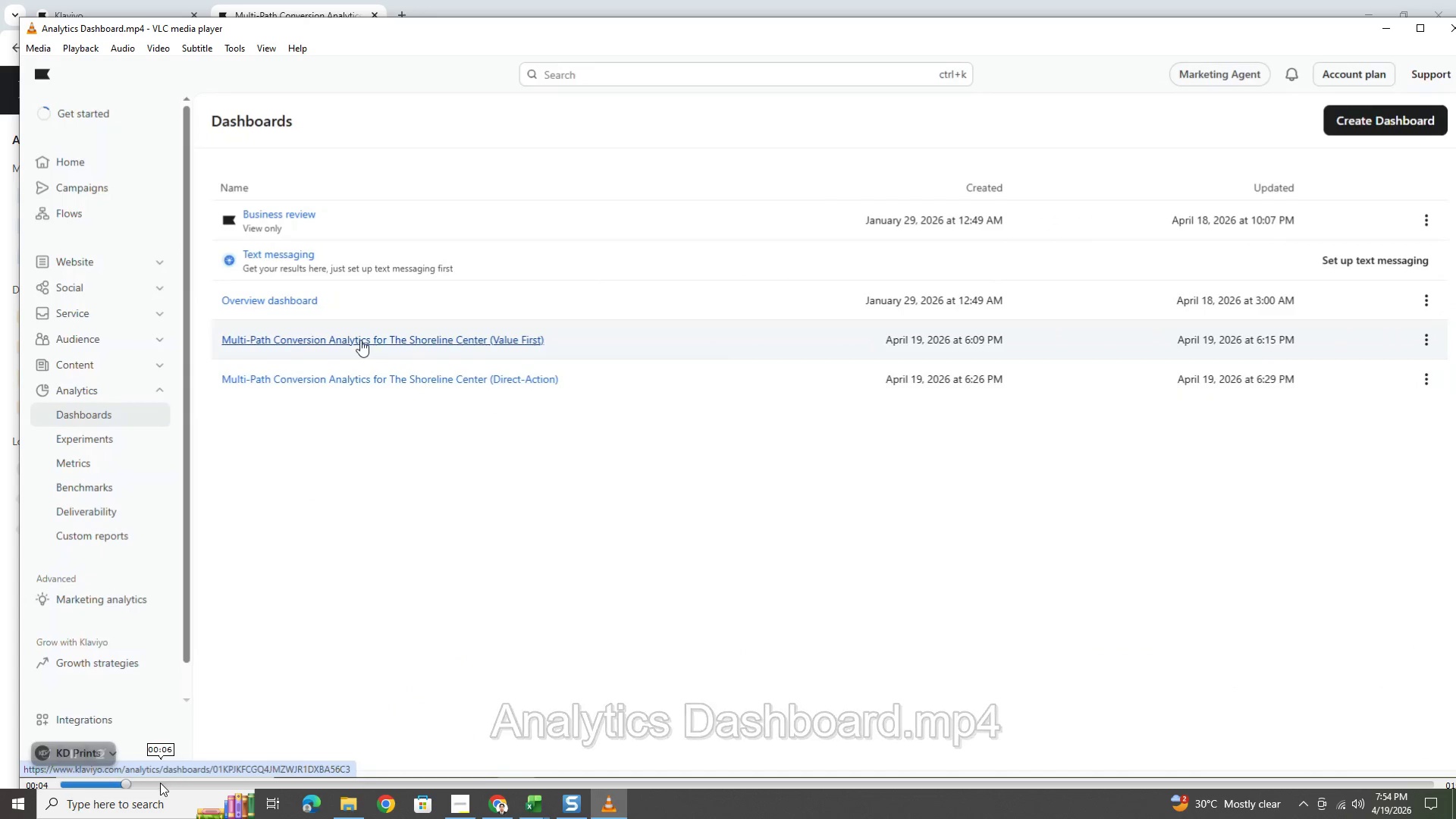 
left_click_drag(start_coordinate=[144, 783], to_coordinate=[1301, 814])
 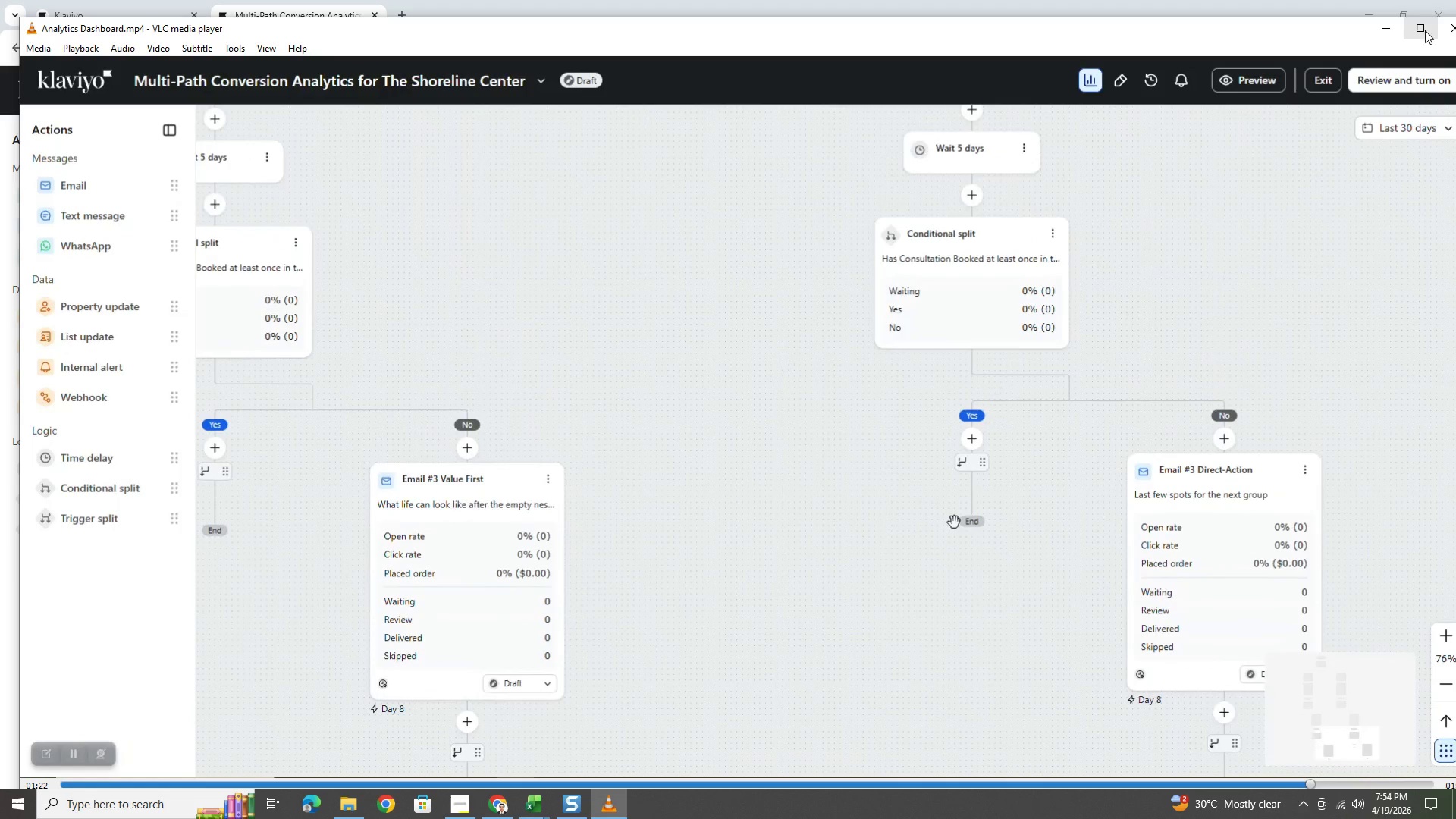 
left_click([1454, 30])
 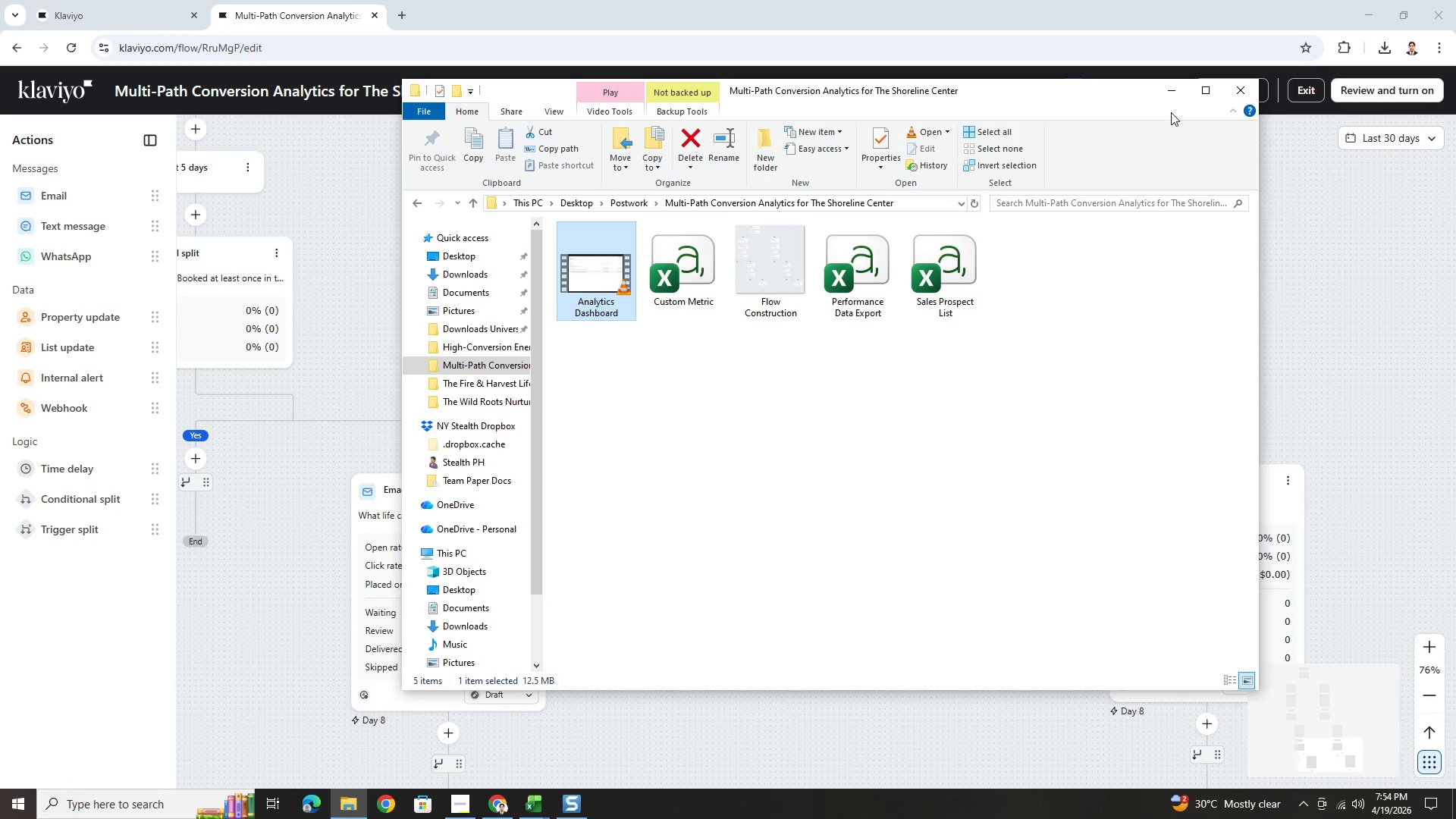 
left_click([1176, 96])
 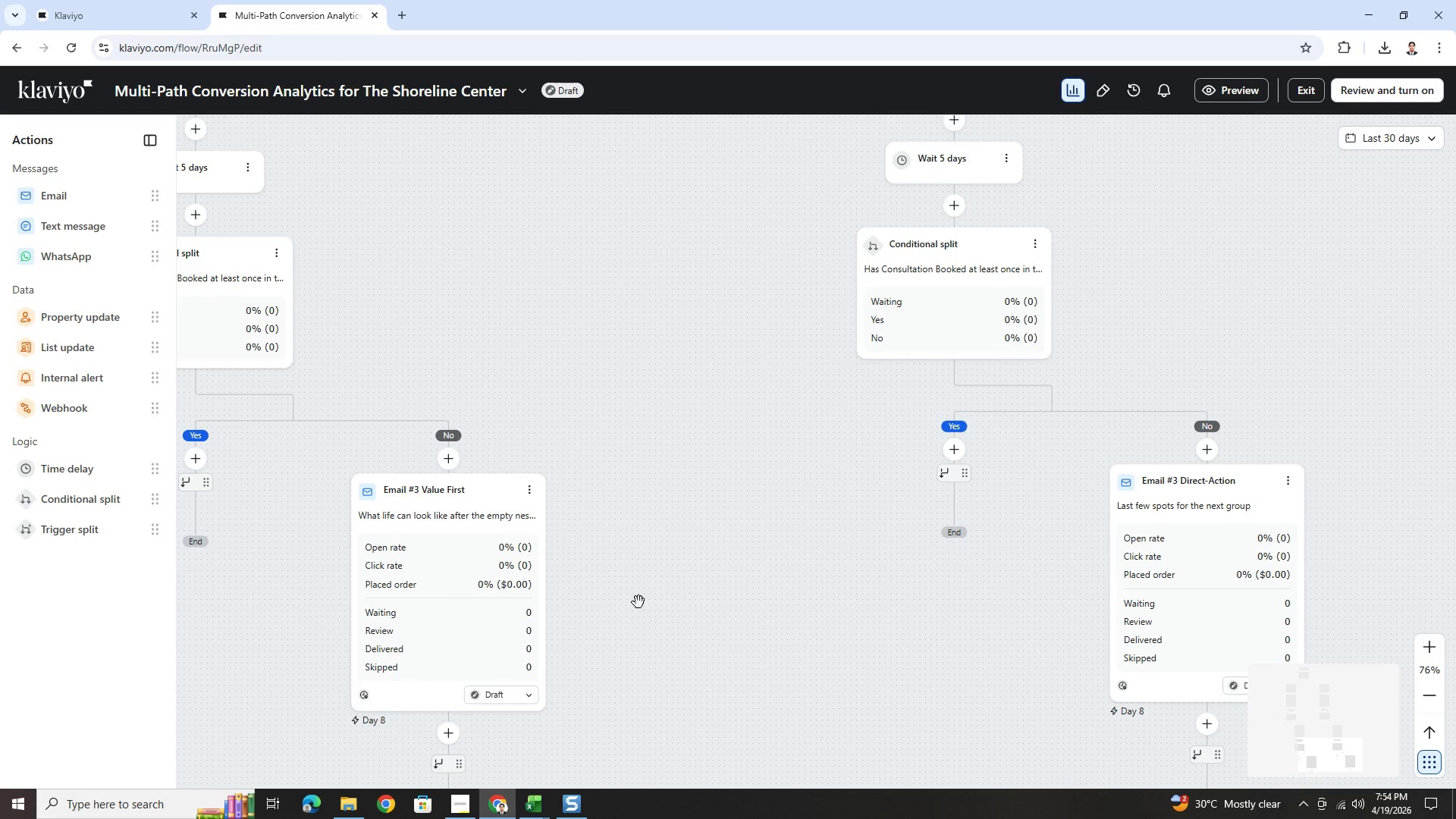 
left_click([1309, 94])
 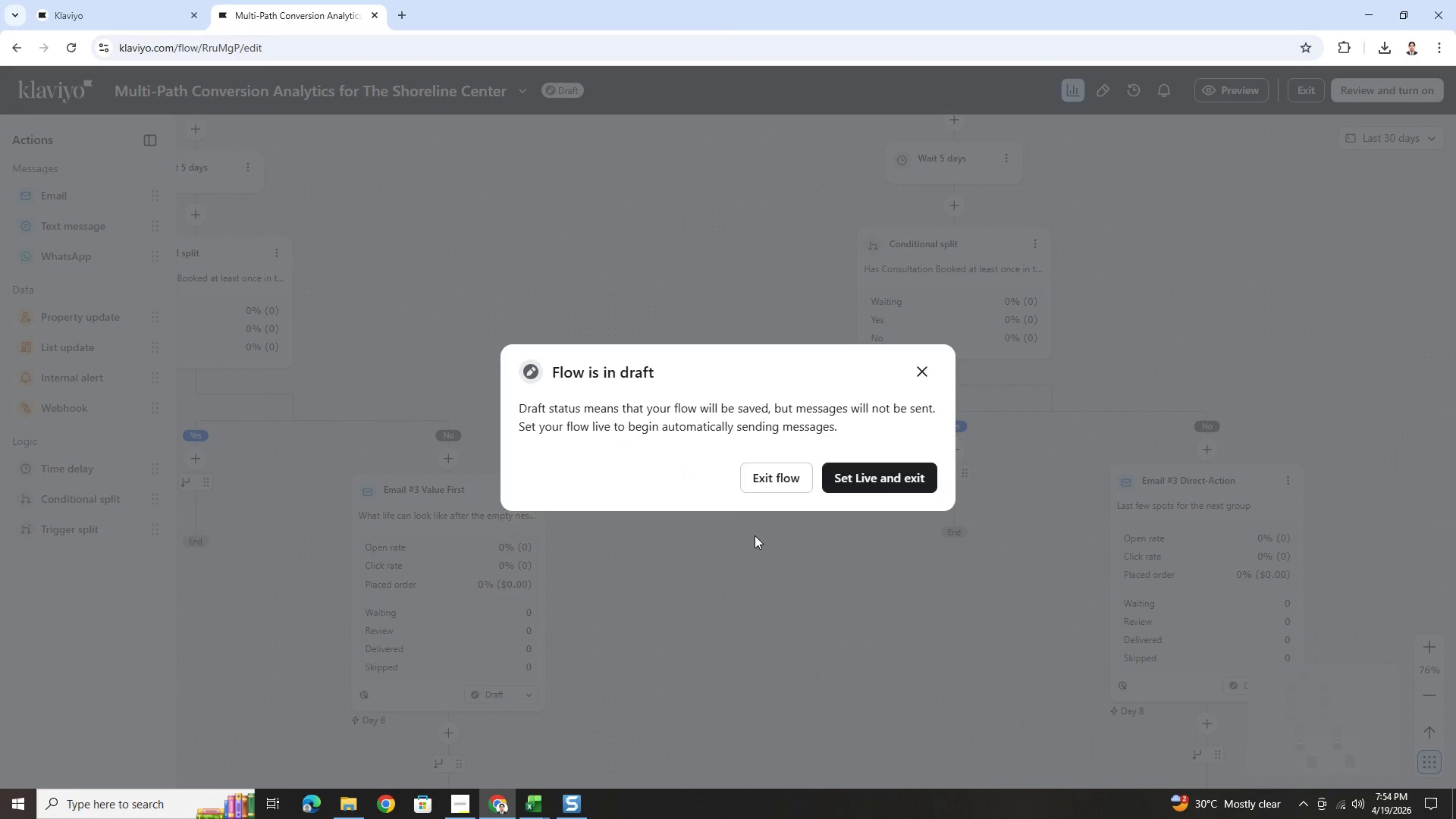 
left_click([764, 471])
 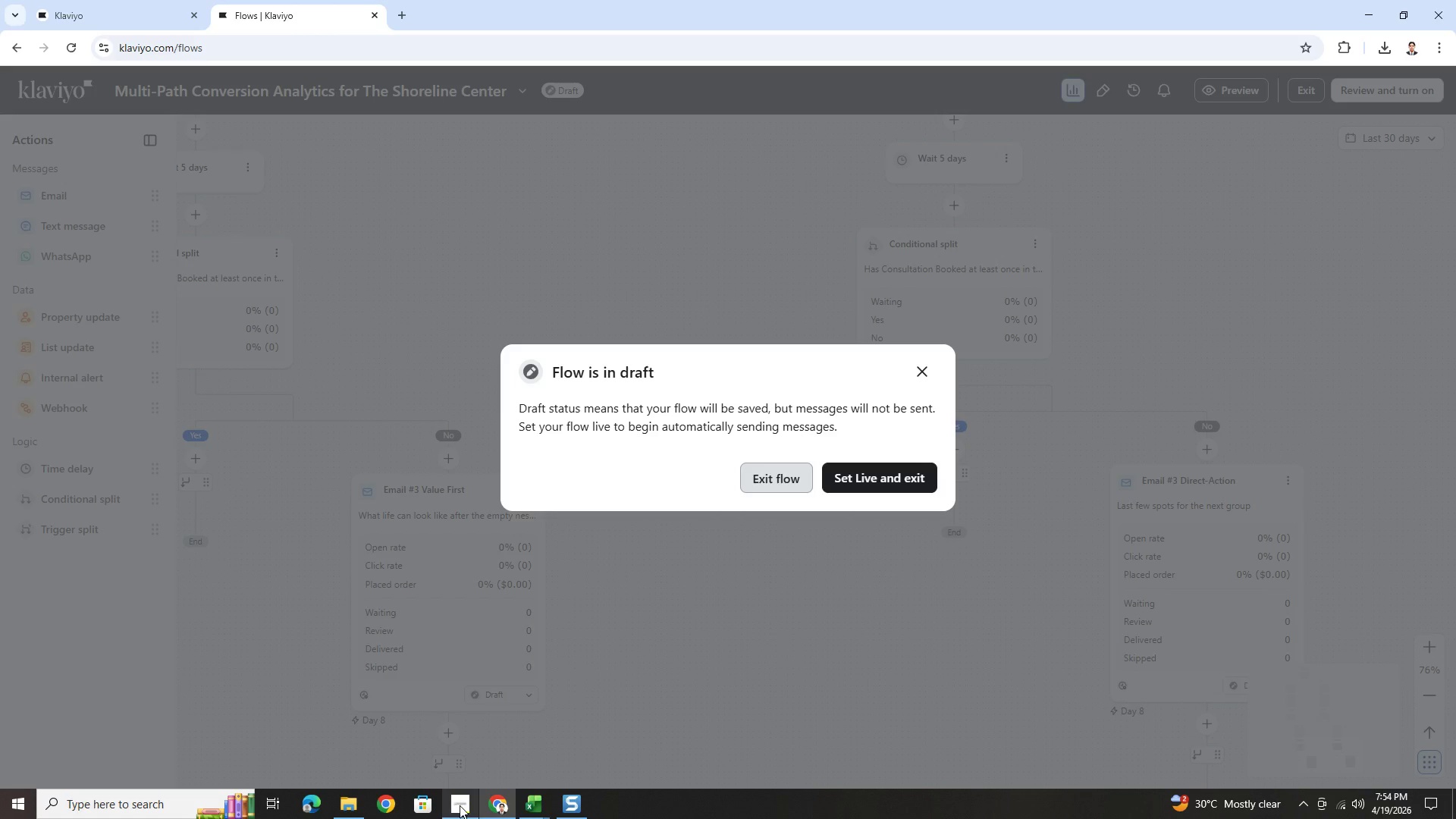 
left_click([461, 808])